 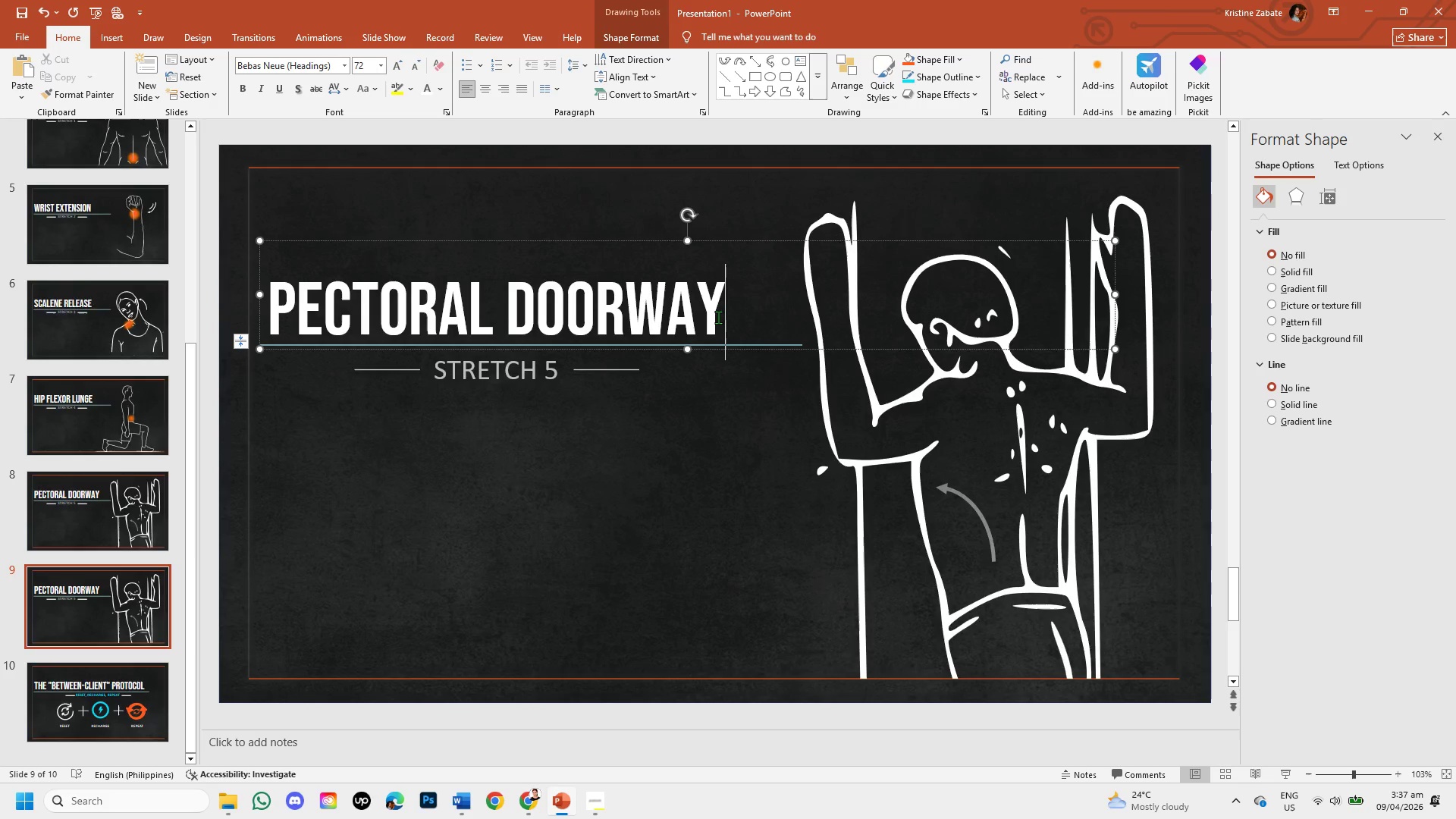 
left_click([941, 420])
 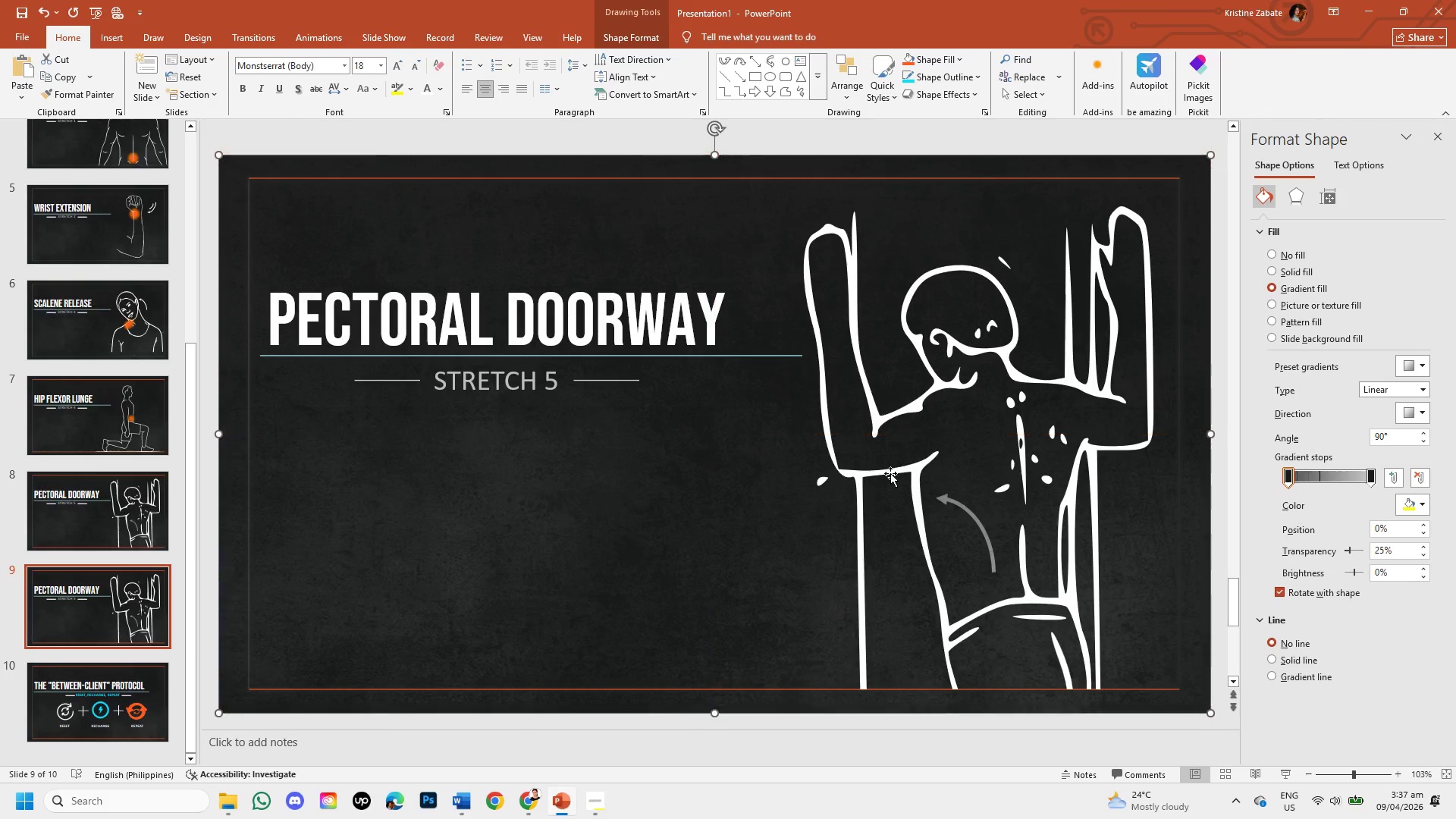 
left_click([887, 480])
 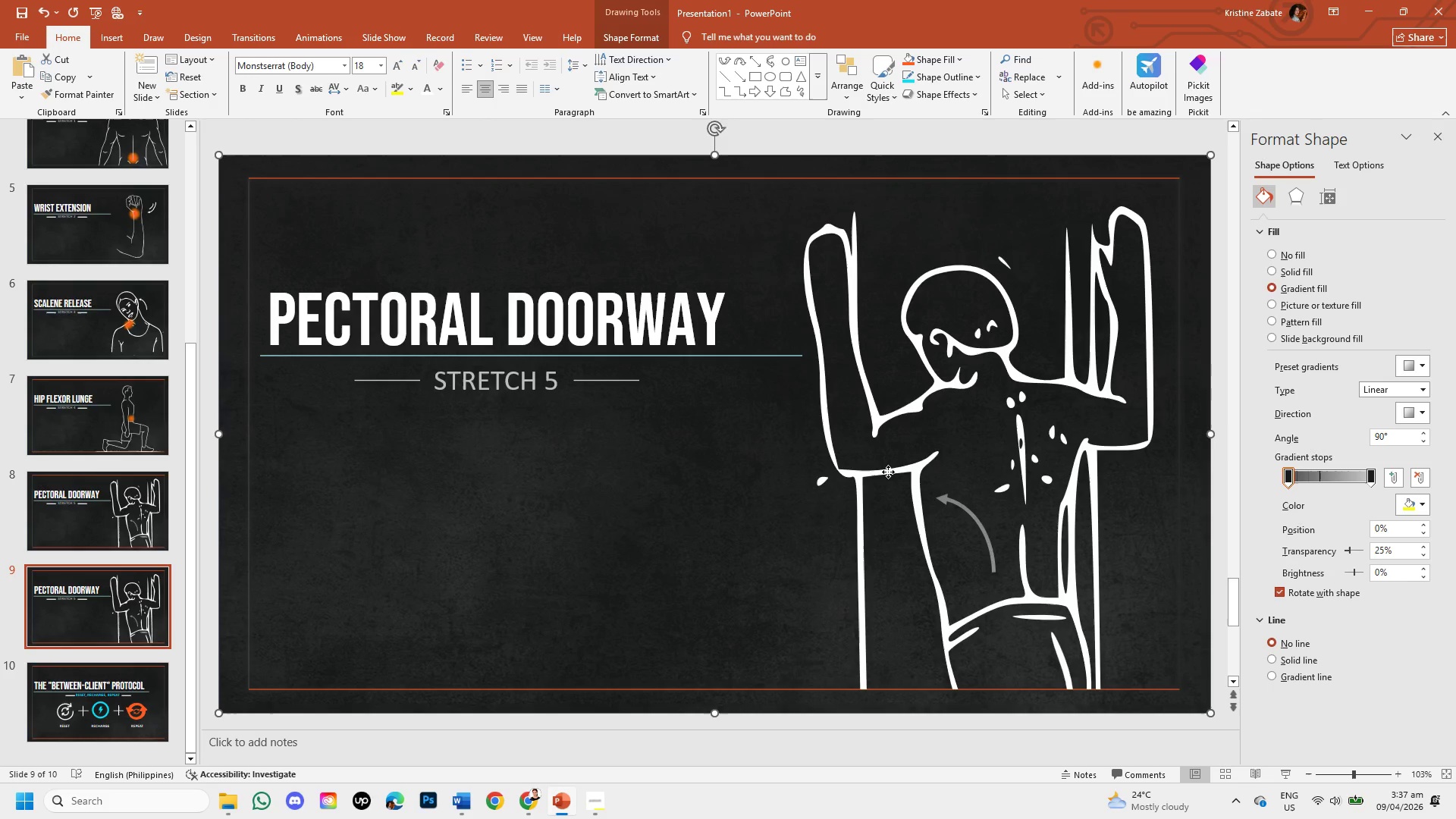 
left_click([888, 472])
 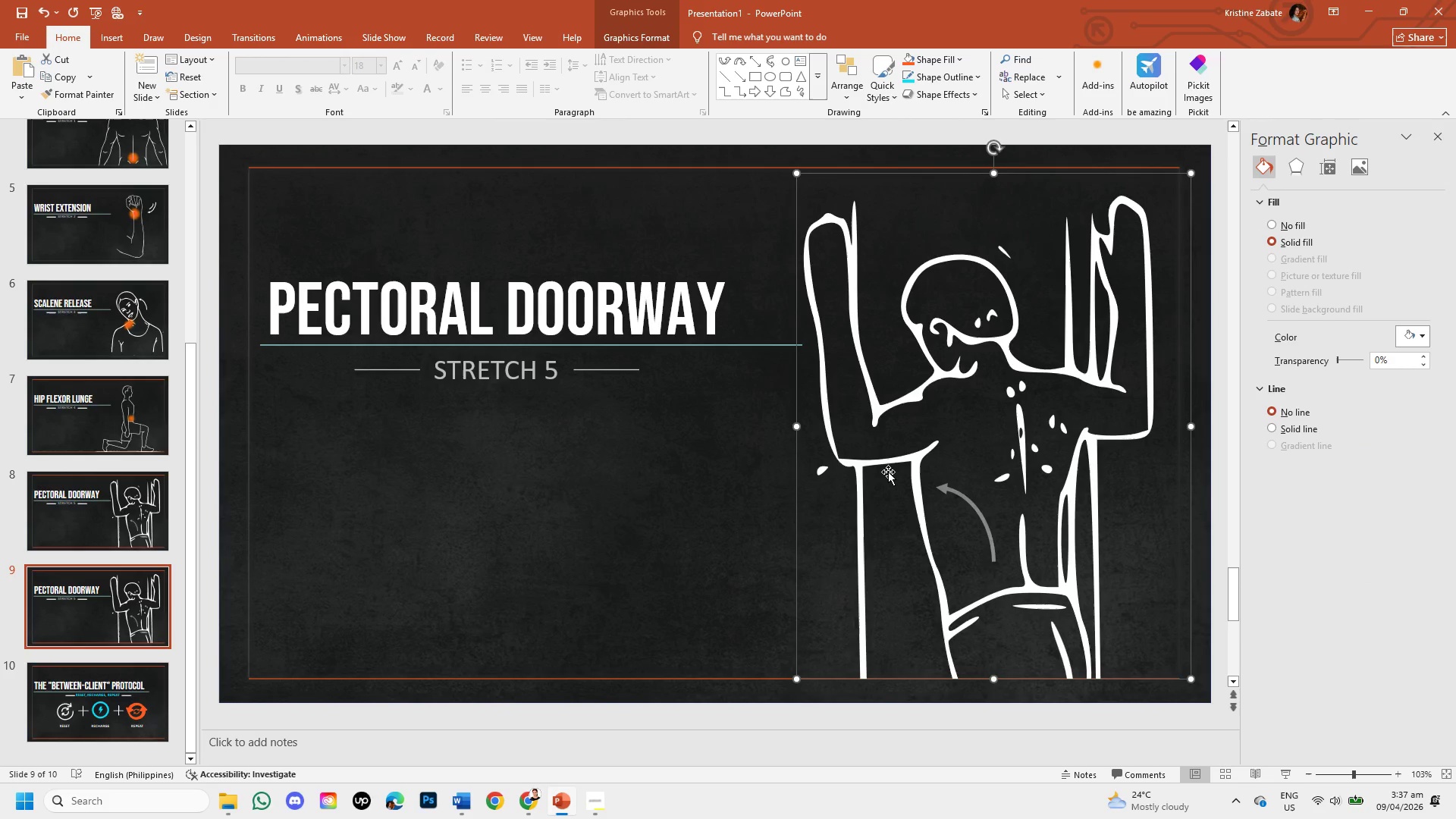 
key(Backspace)
 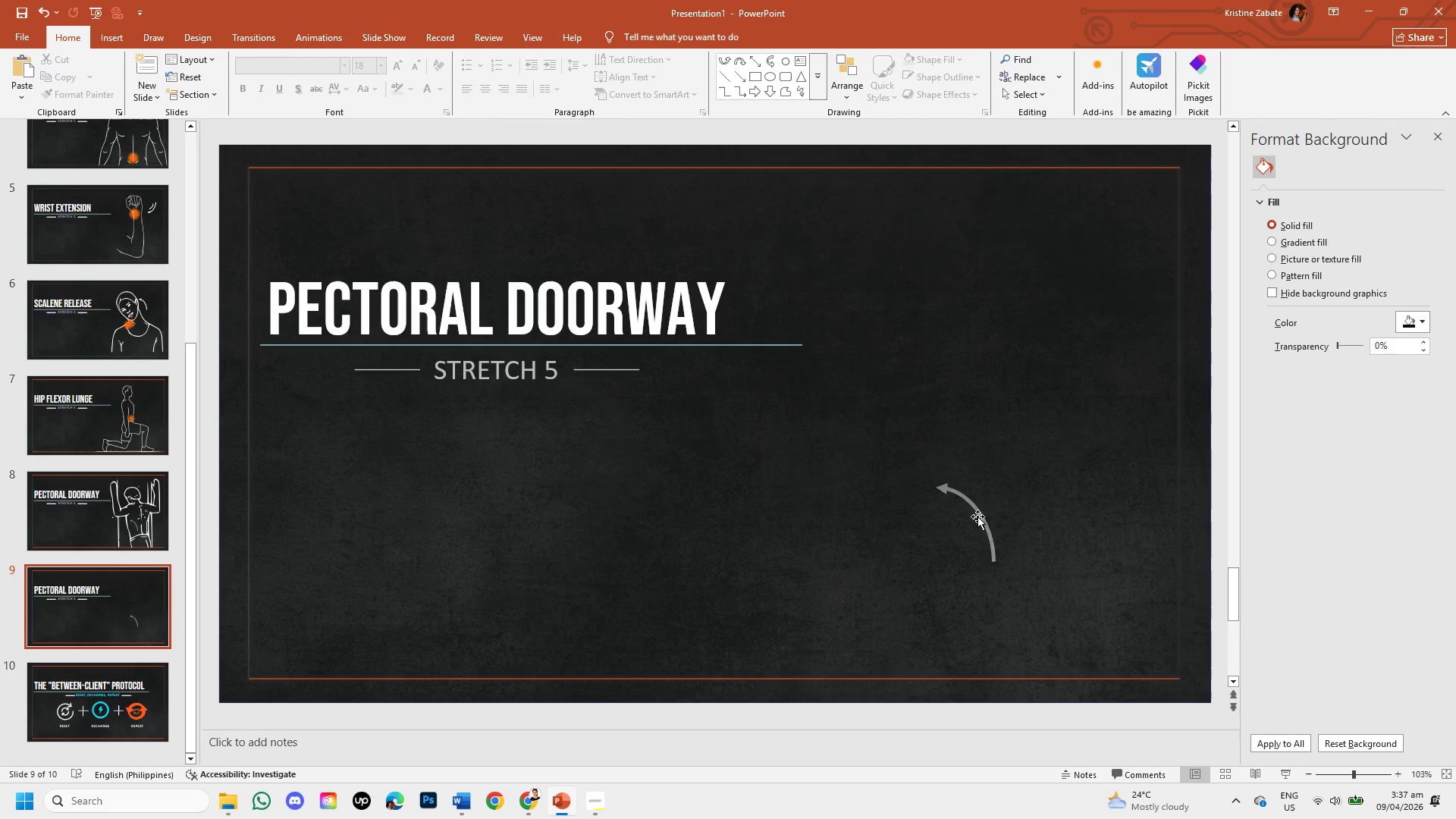 
left_click([983, 513])
 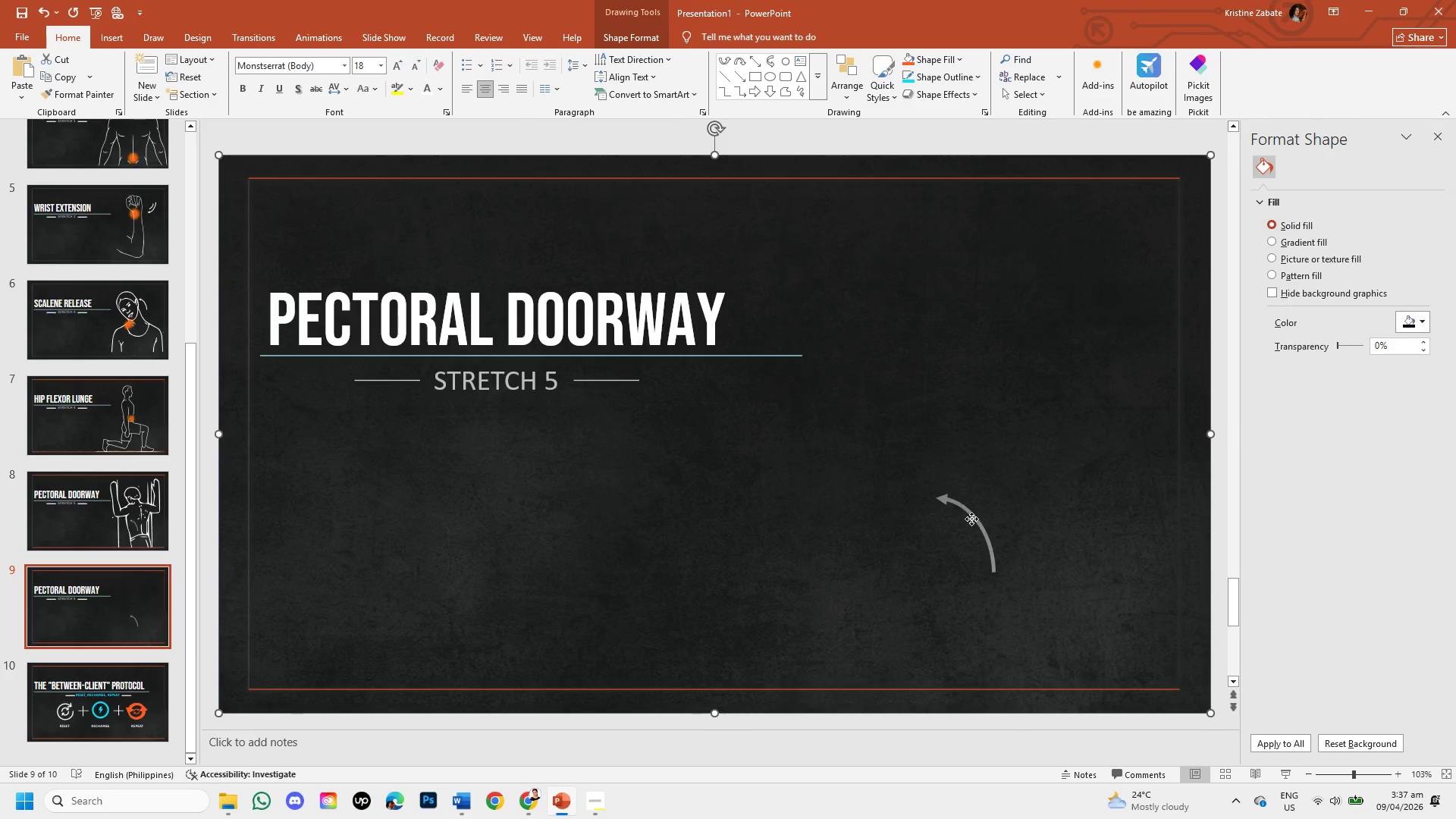 
left_click([971, 519])
 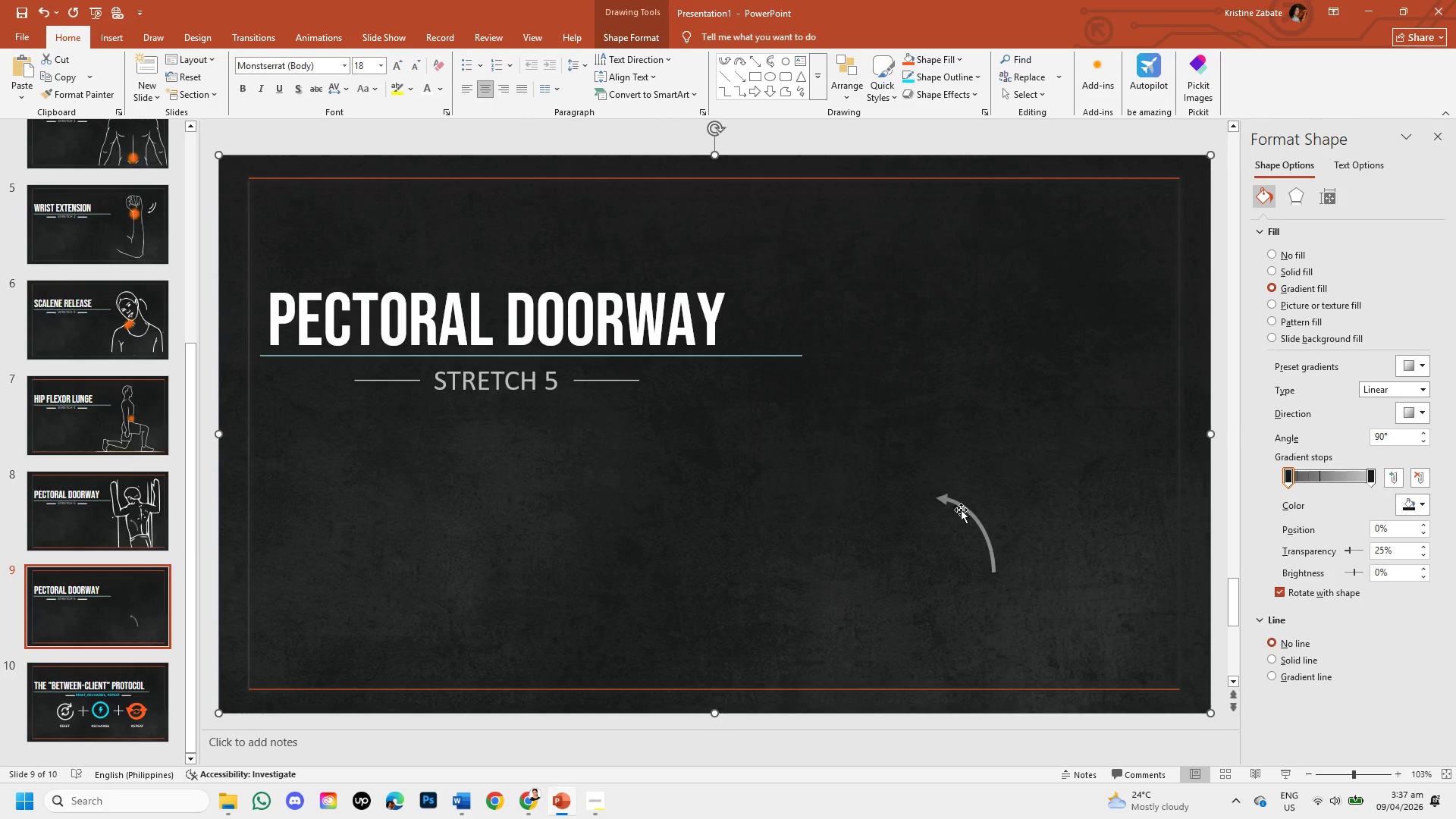 
left_click([961, 510])
 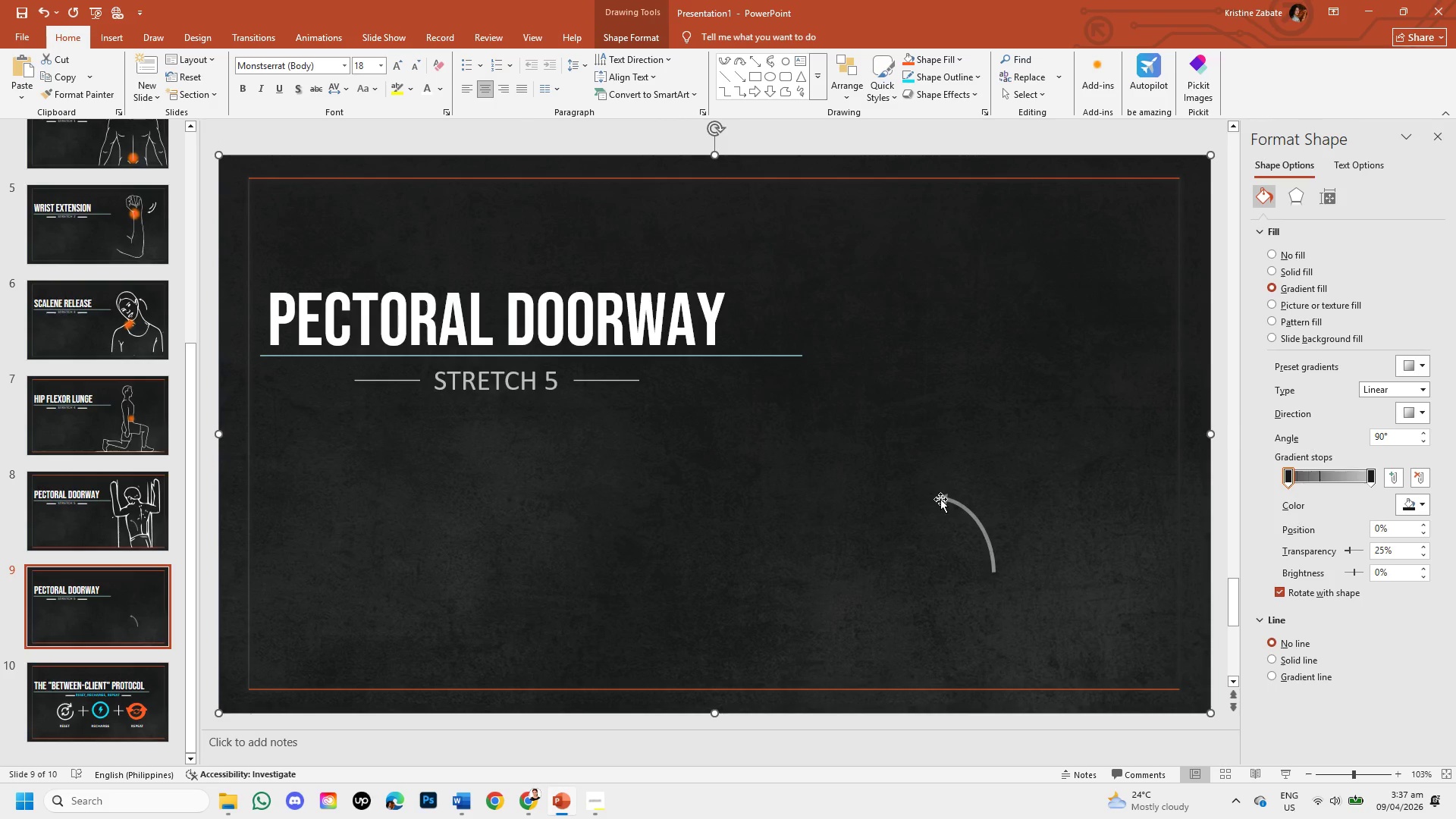 
double_click([941, 498])
 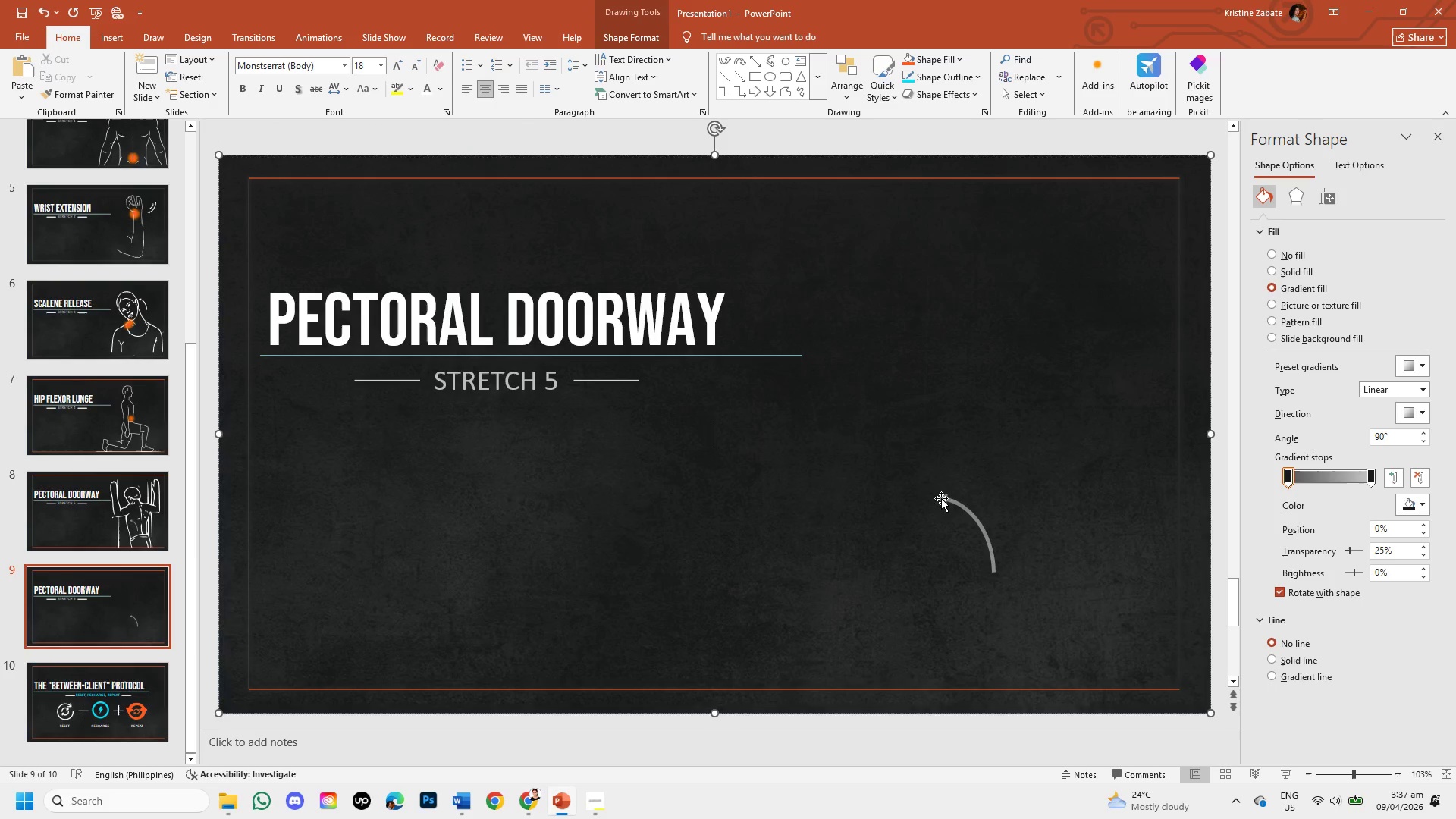 
triple_click([941, 498])
 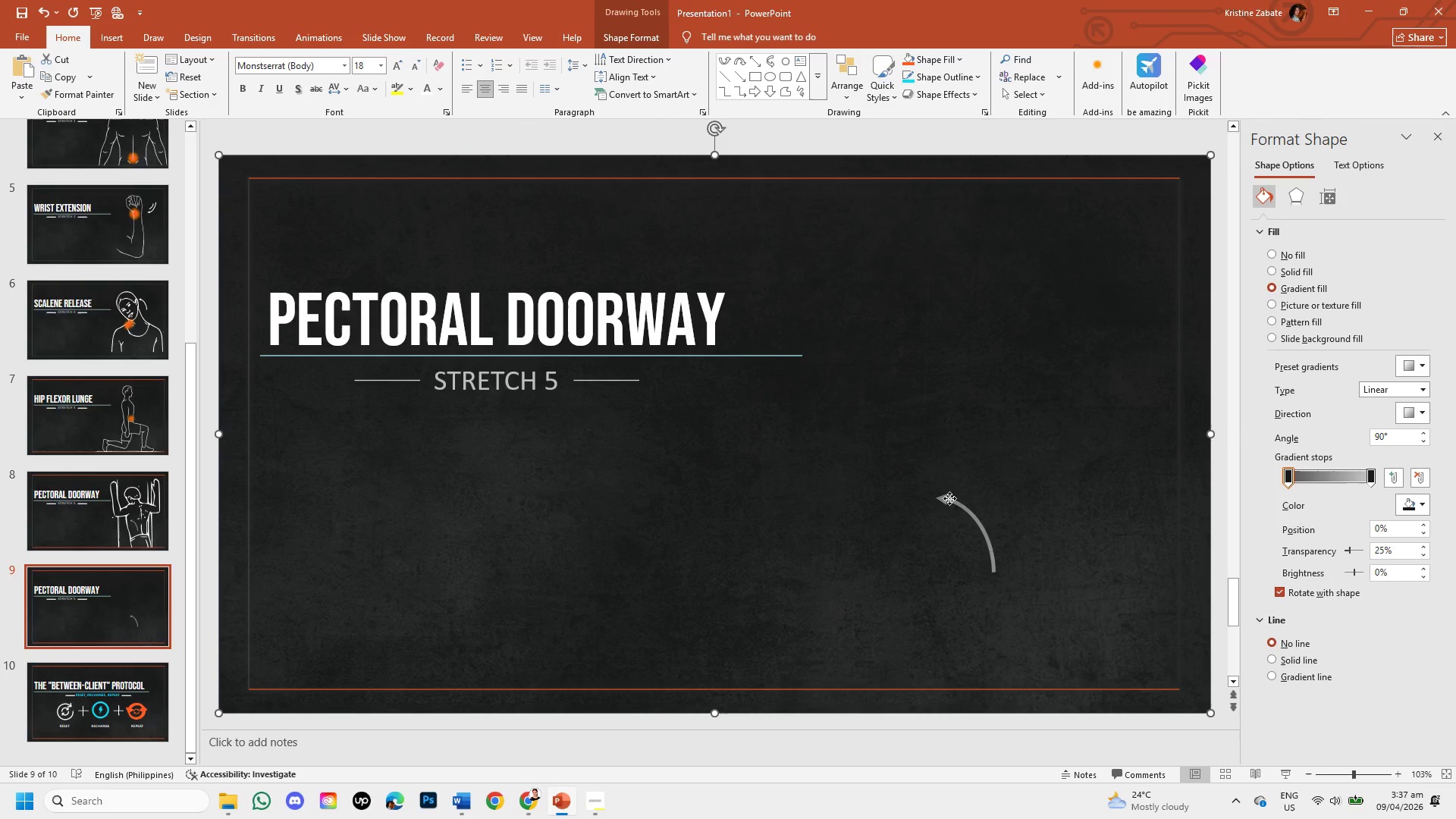 
triple_click([949, 498])
 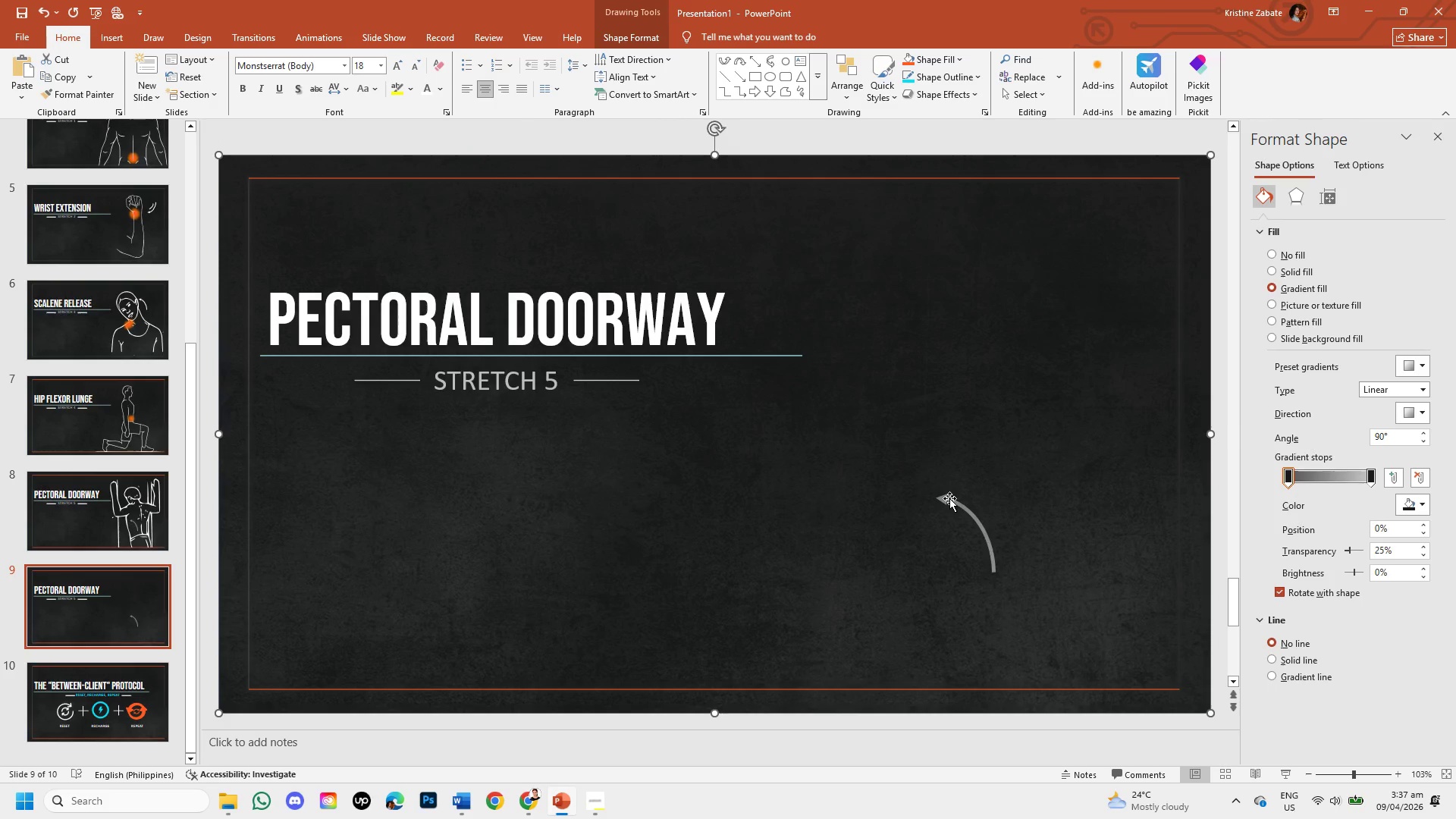 
triple_click([949, 498])
 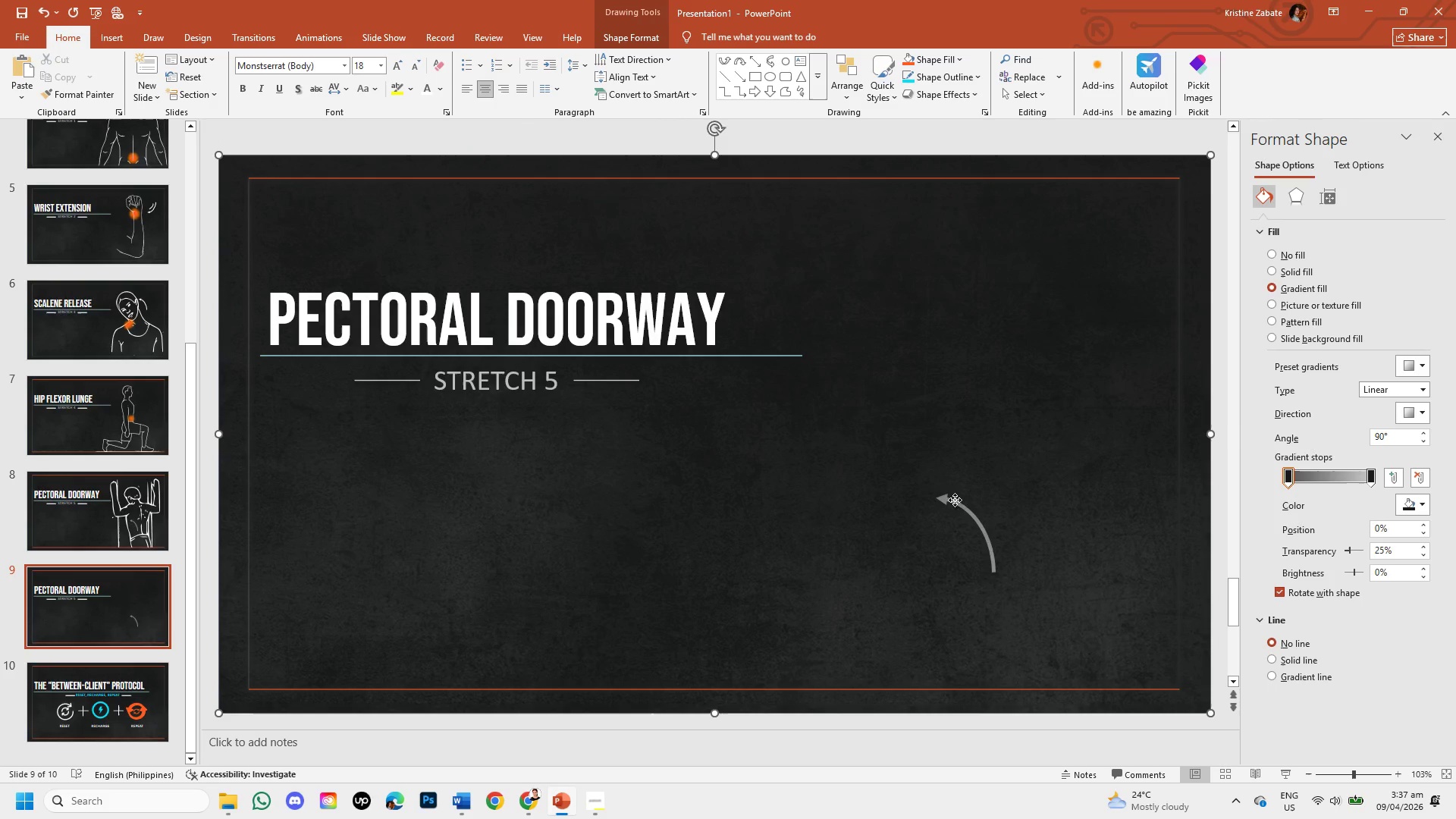 
left_click([955, 500])
 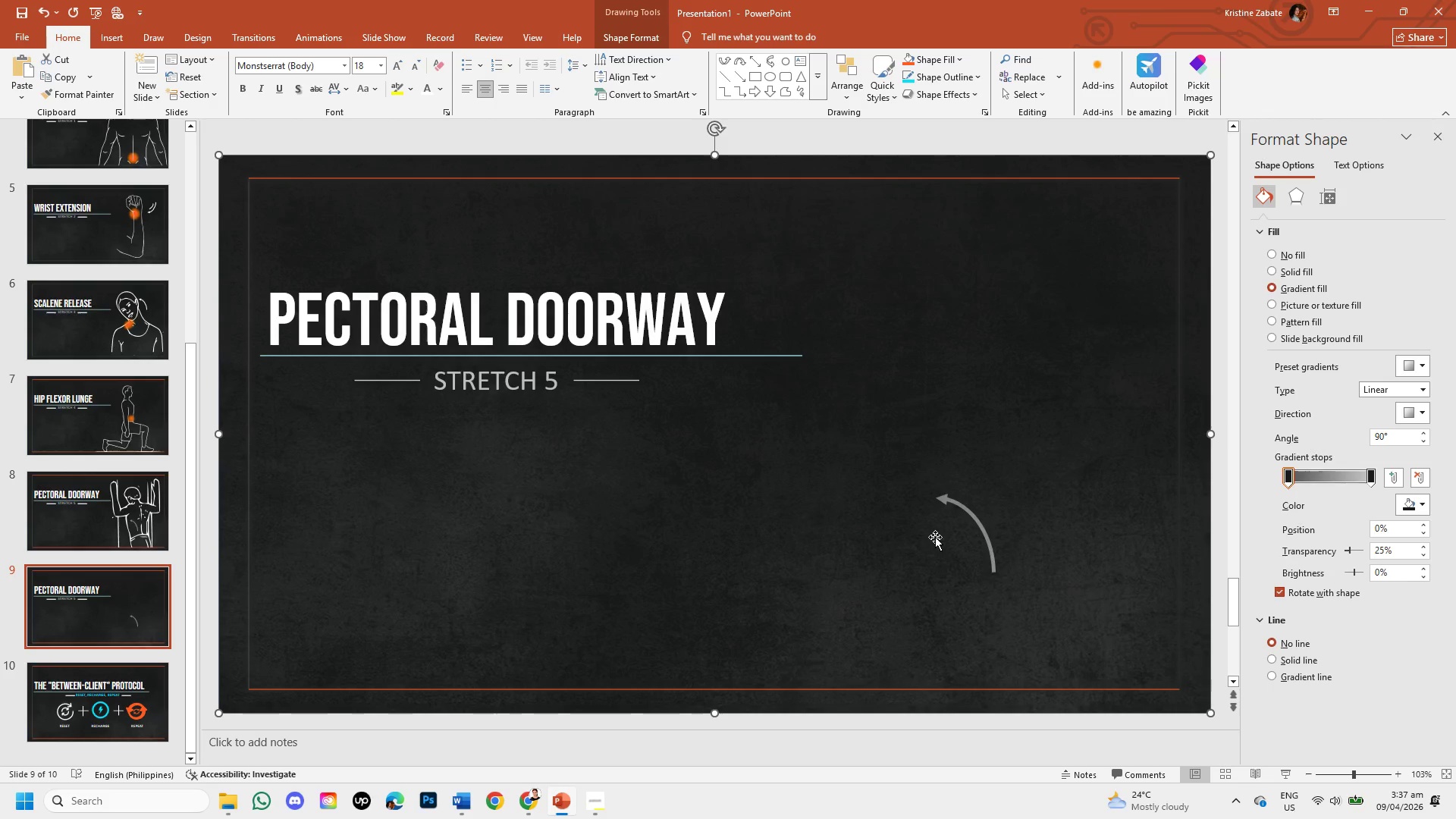 
left_click([943, 490])
 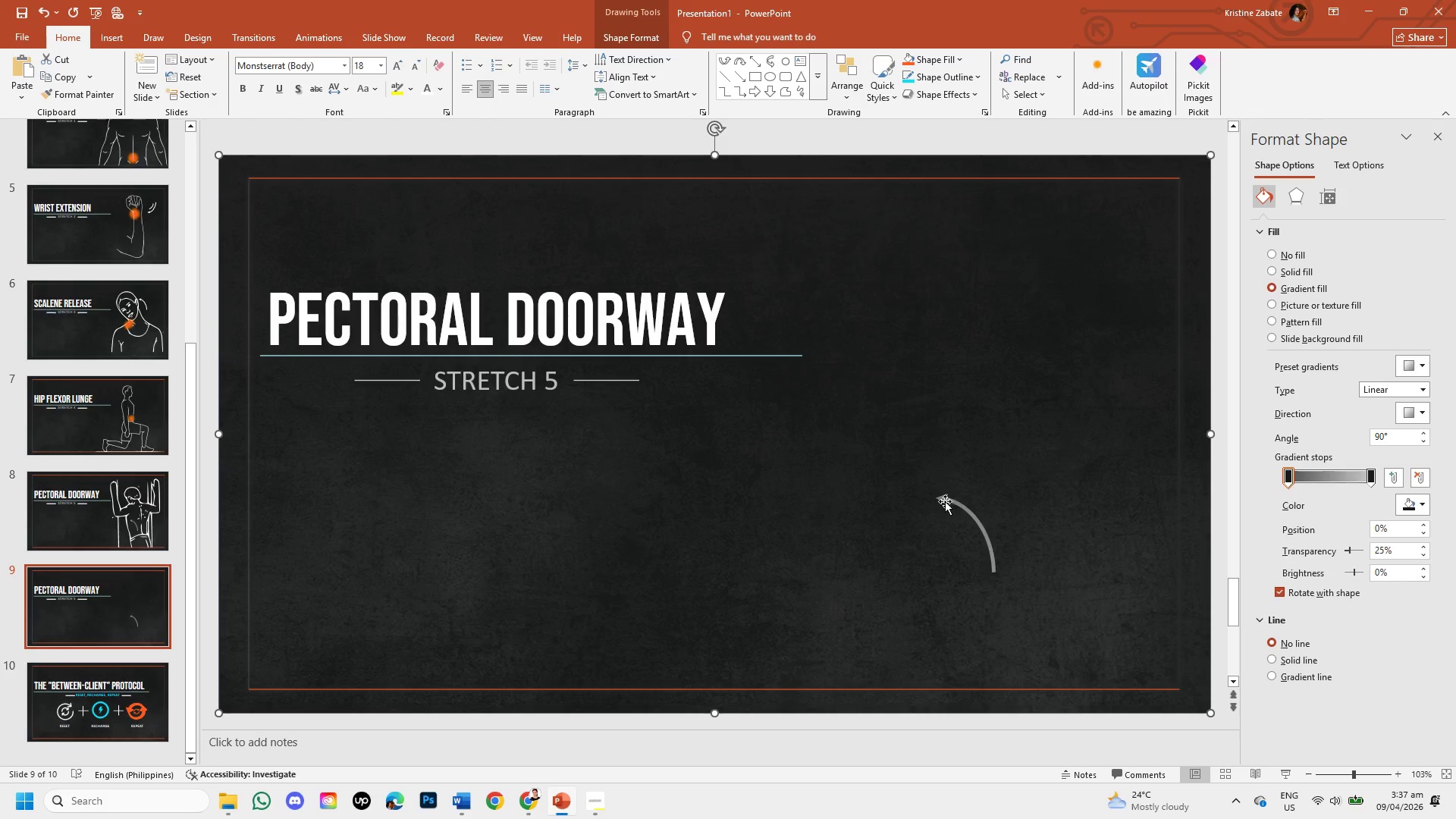 
double_click([946, 499])
 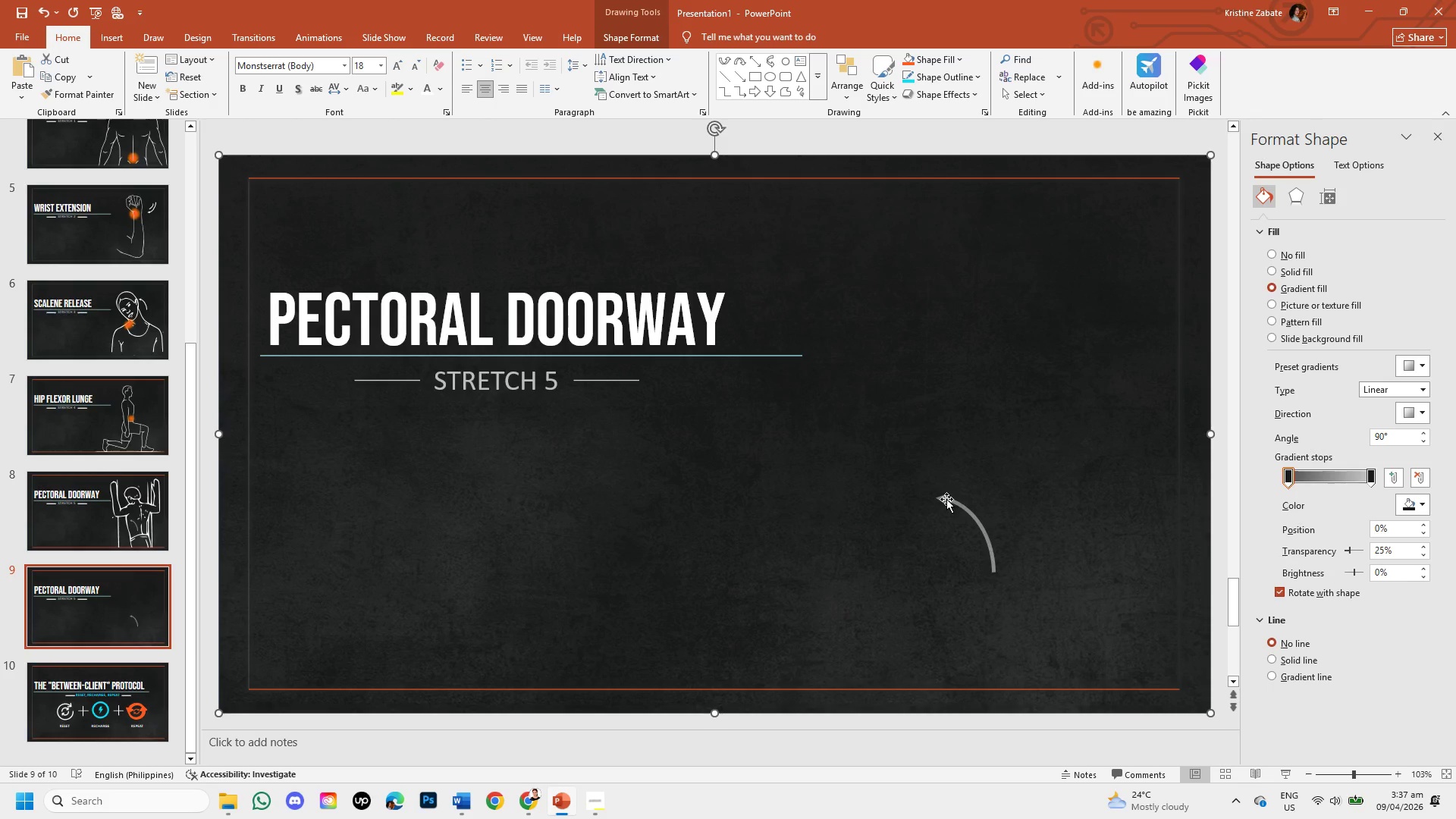 
triple_click([946, 499])
 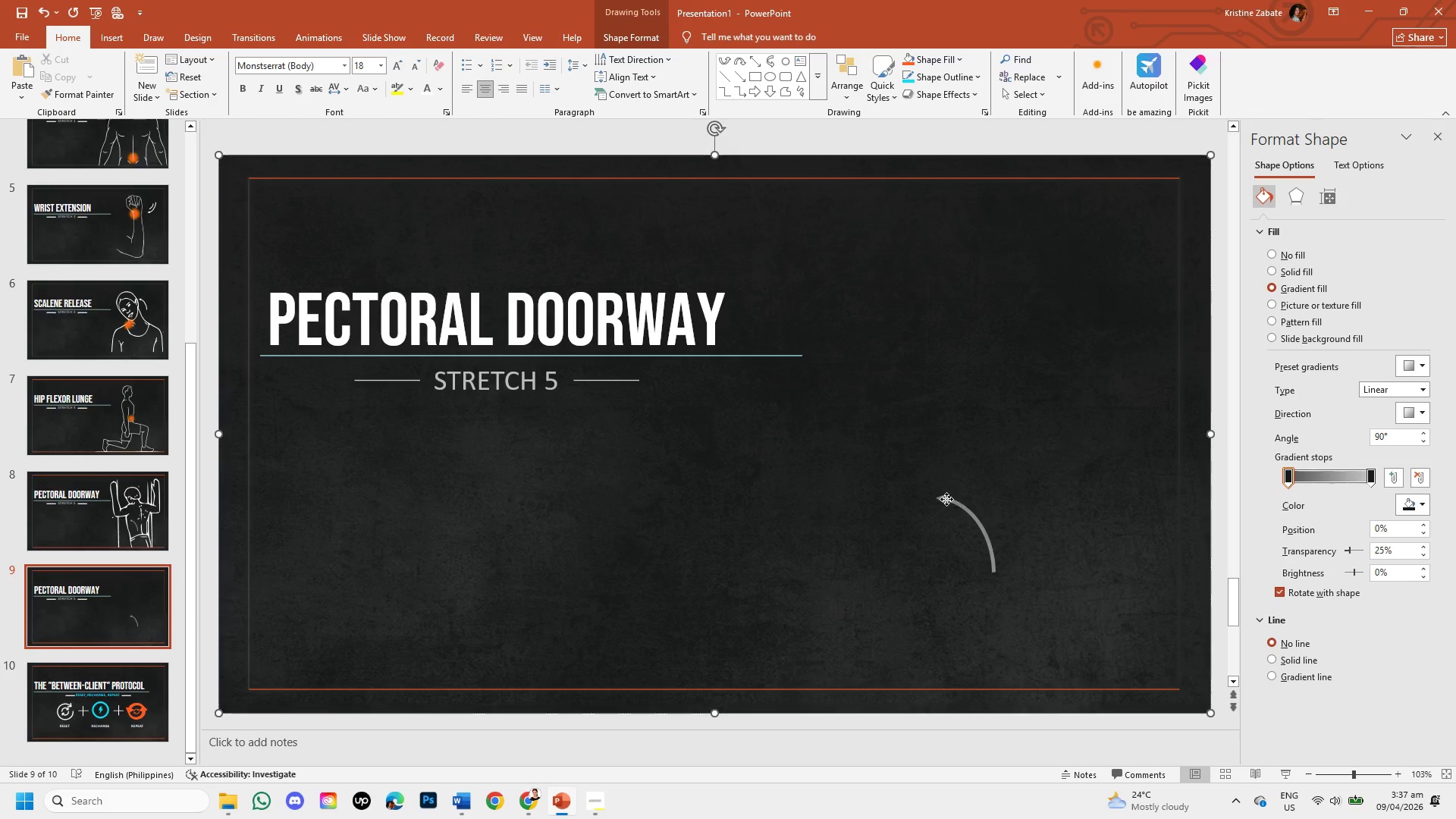 
triple_click([946, 499])
 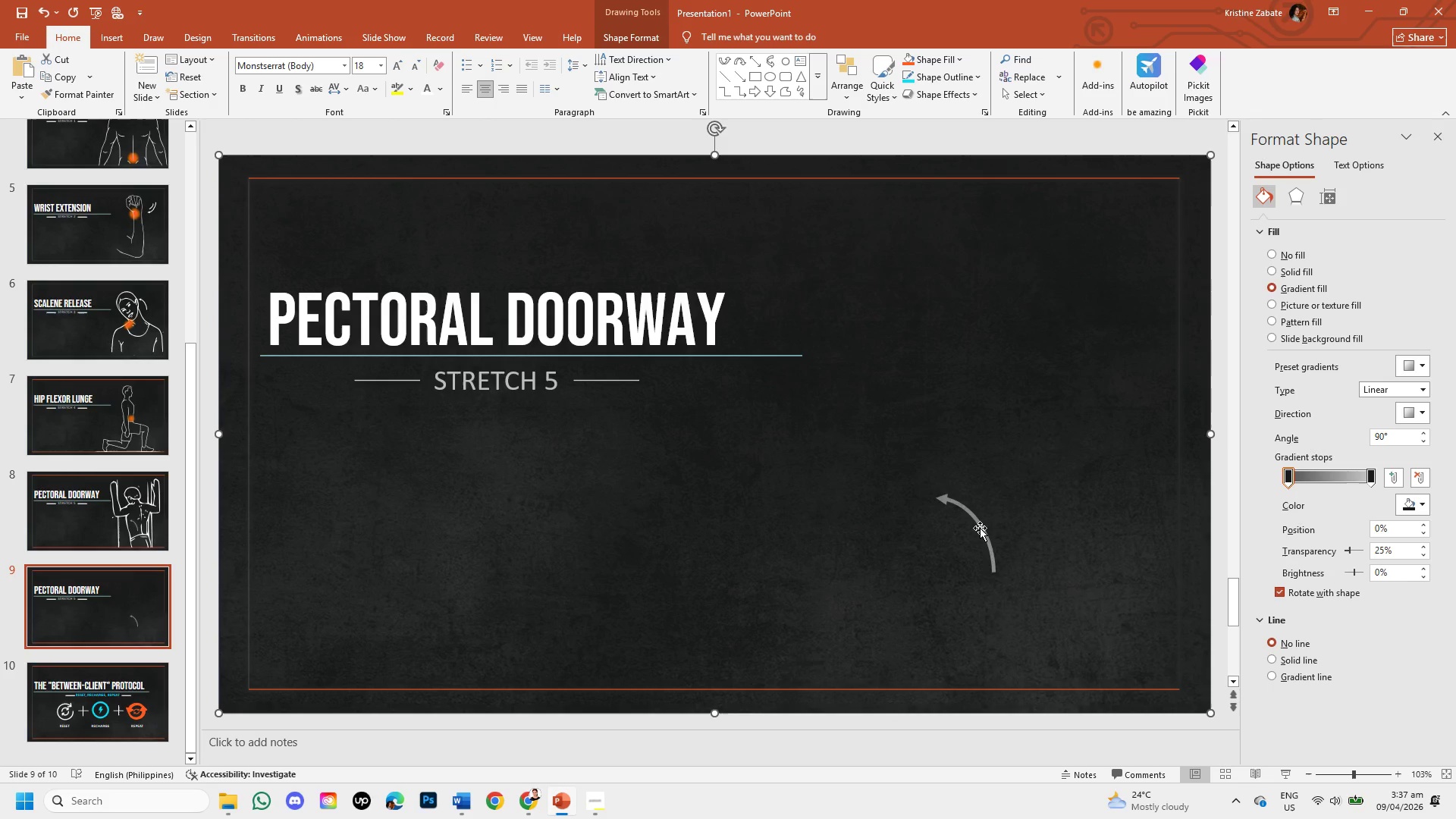 
left_click([980, 528])
 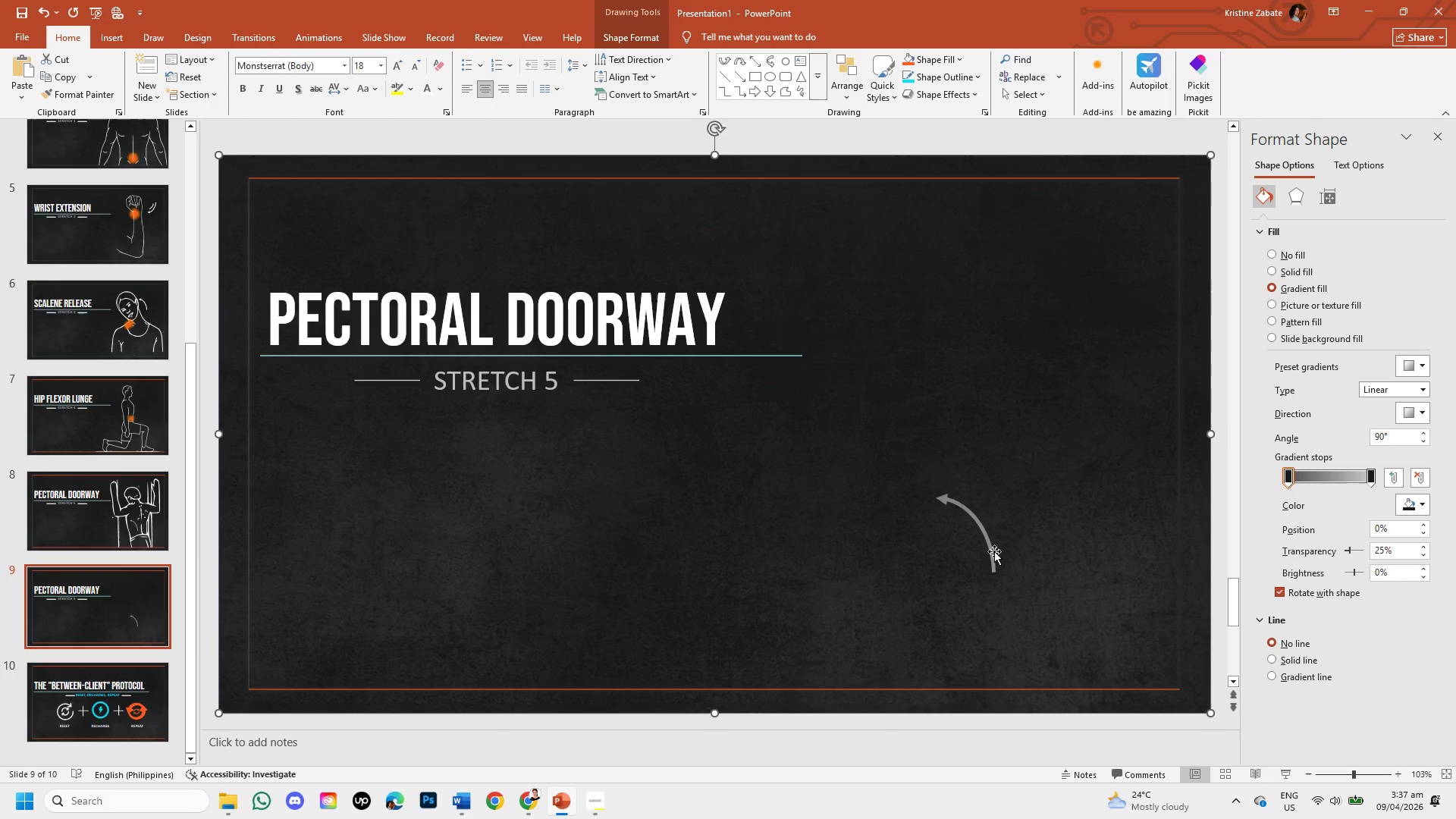 
double_click([994, 551])
 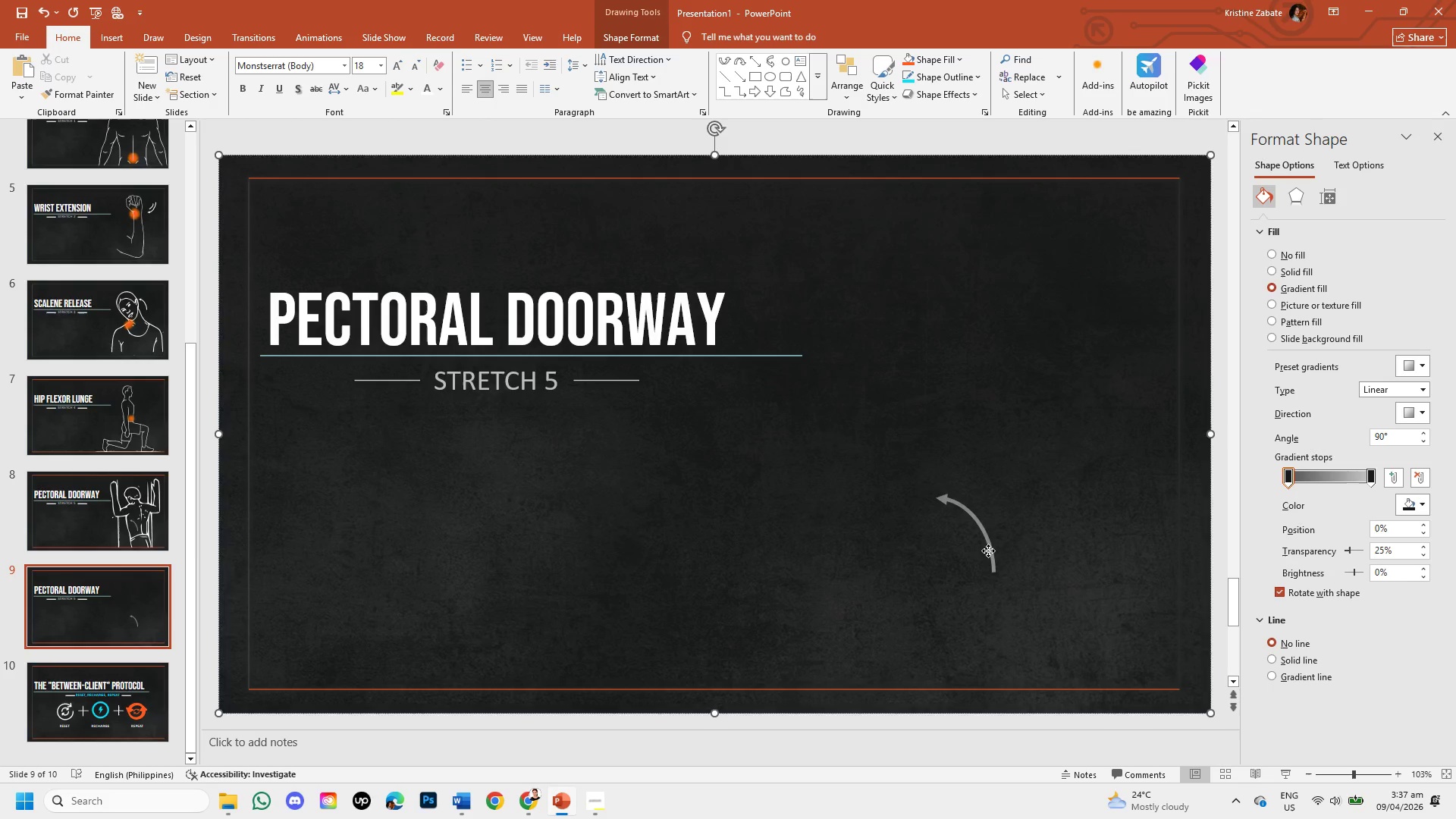 
triple_click([988, 551])
 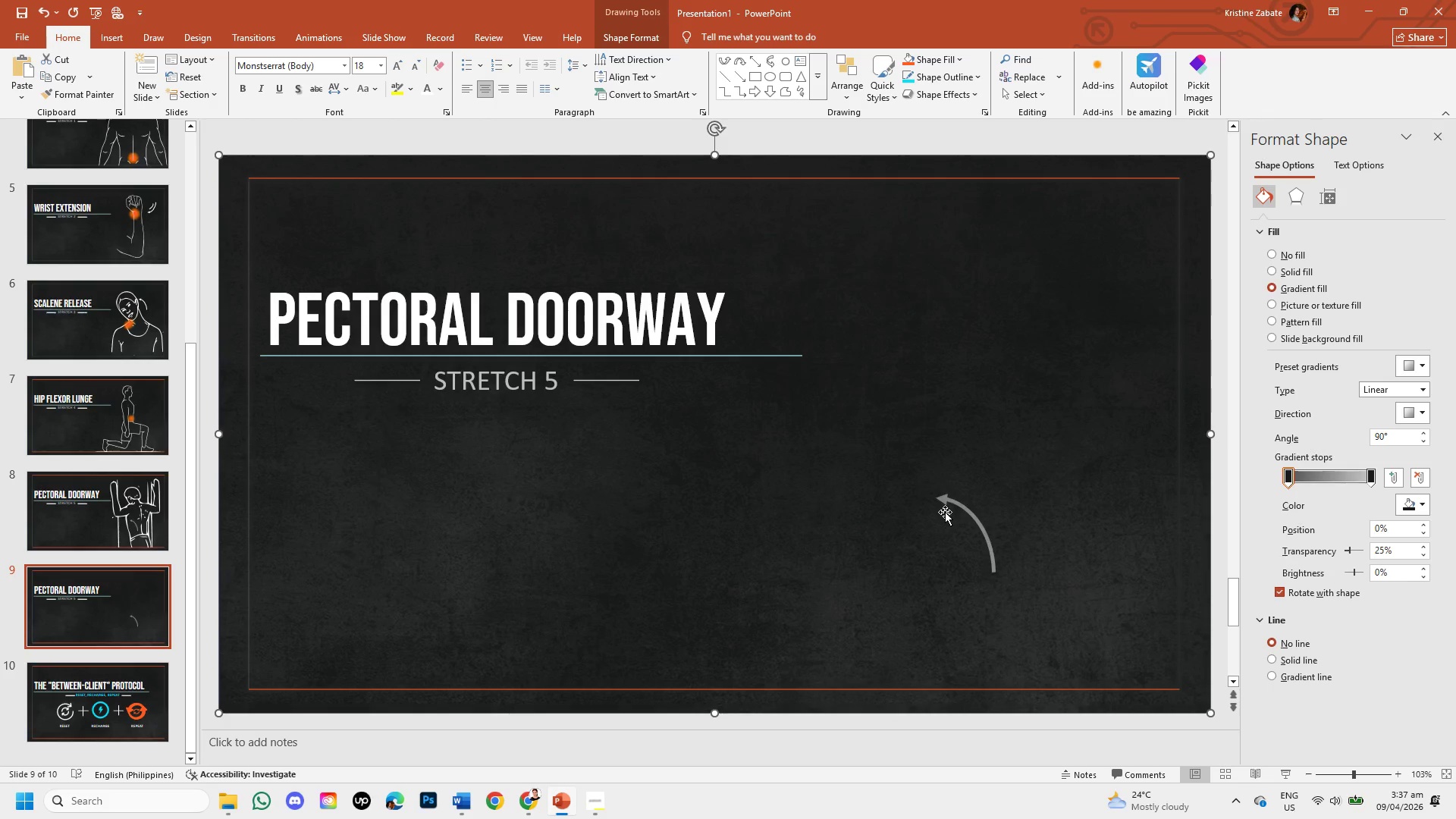 
left_click([946, 500])
 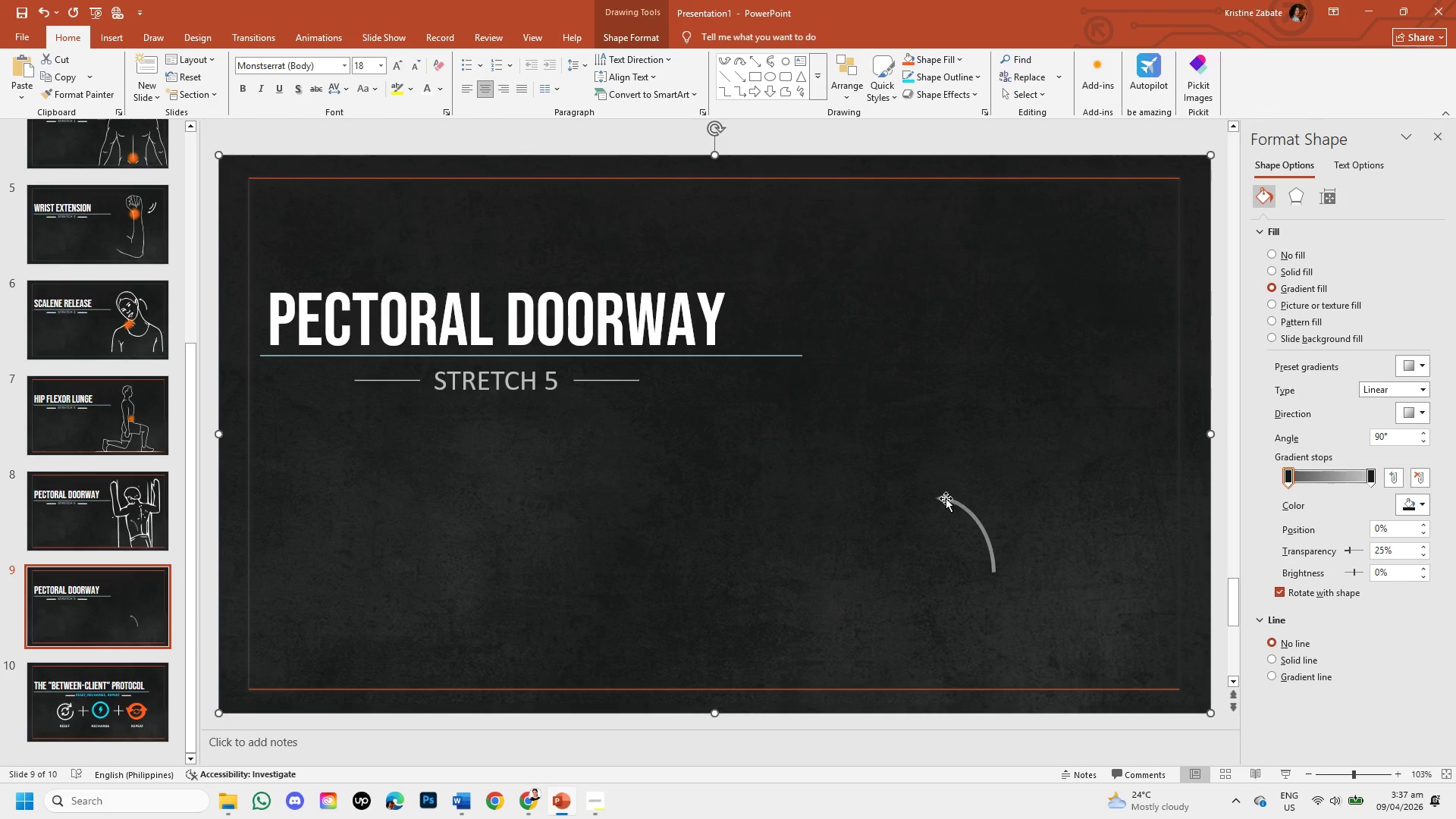 
left_click([947, 447])
 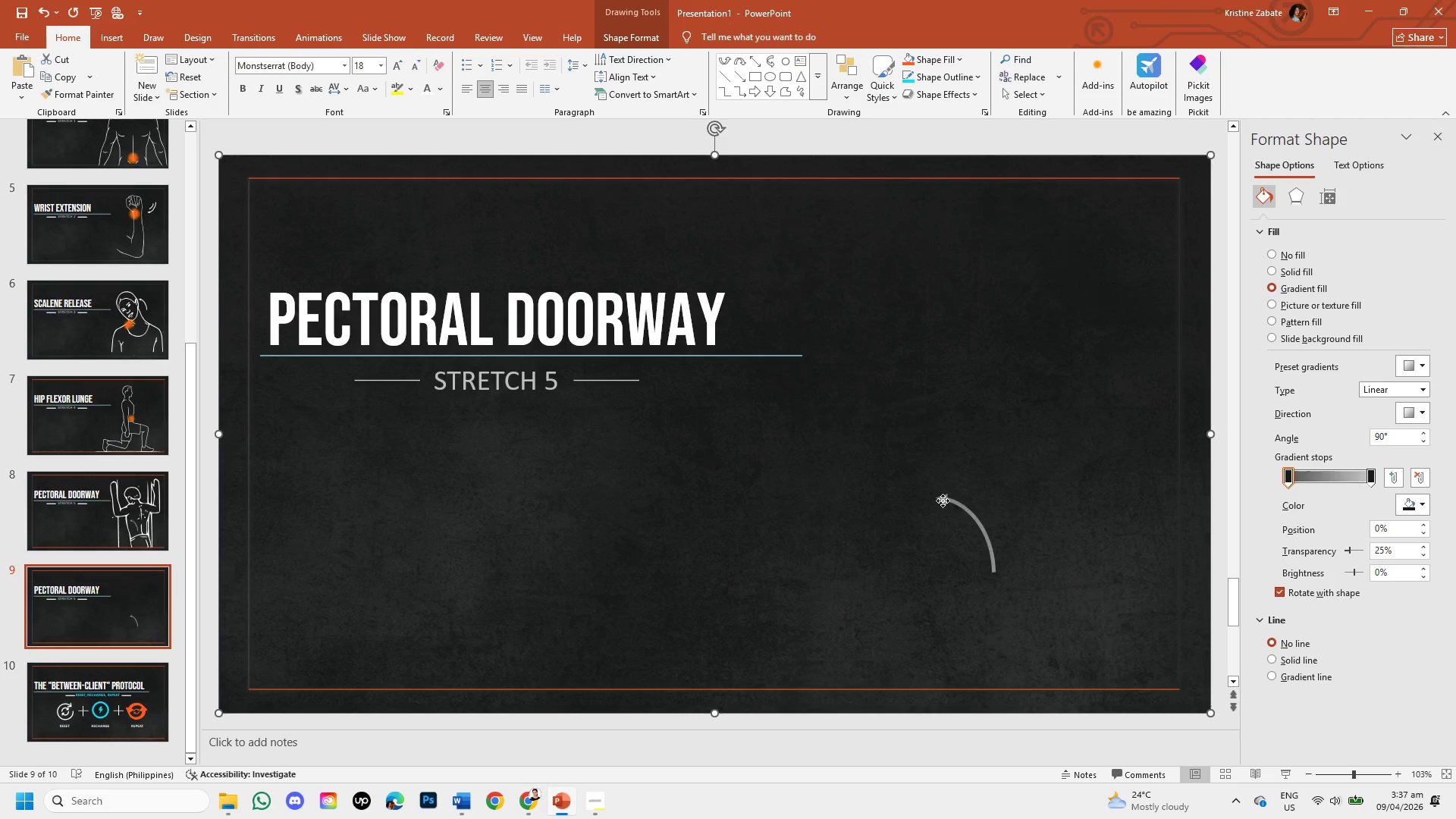 
double_click([943, 500])
 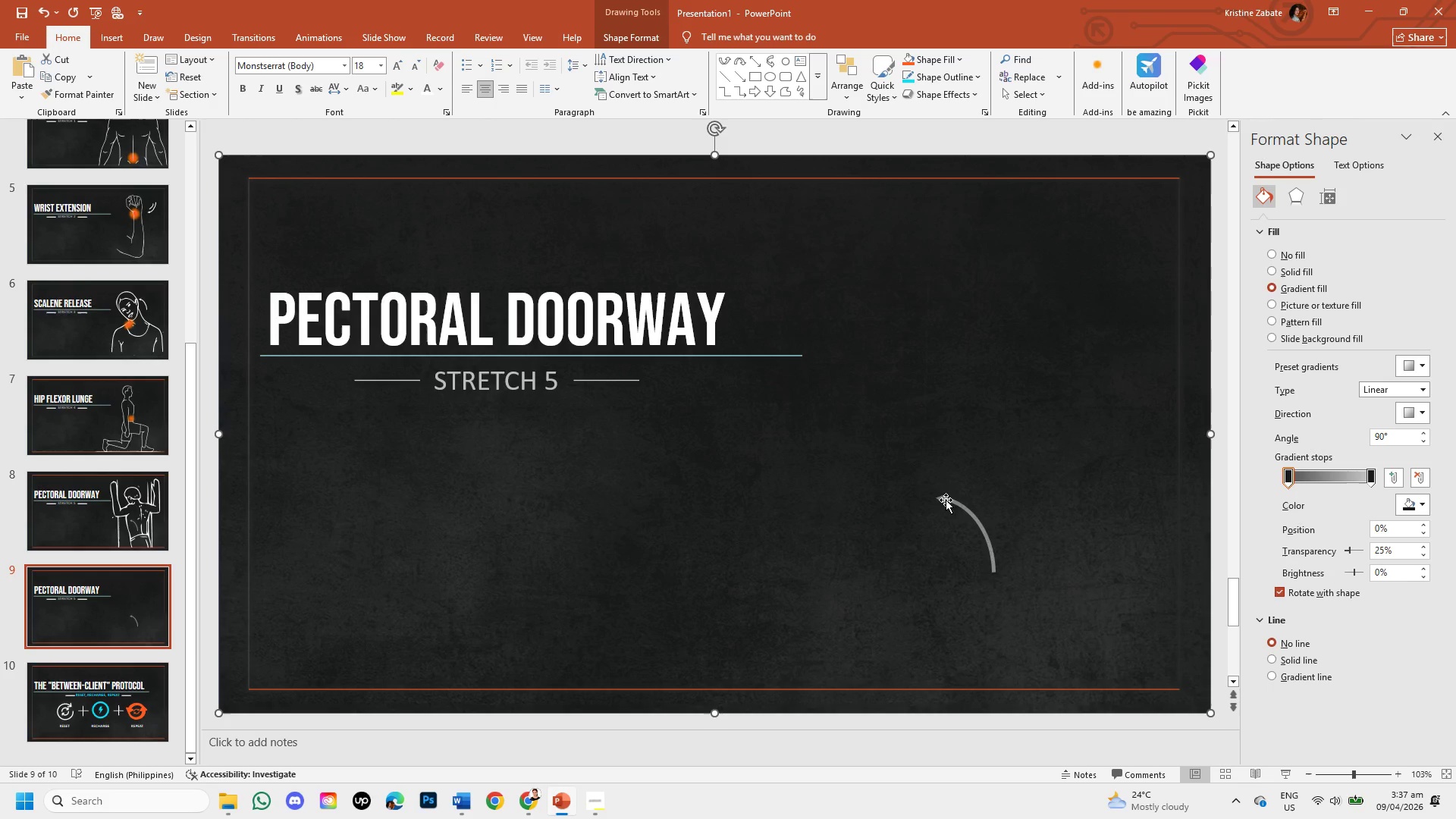 
double_click([946, 500])
 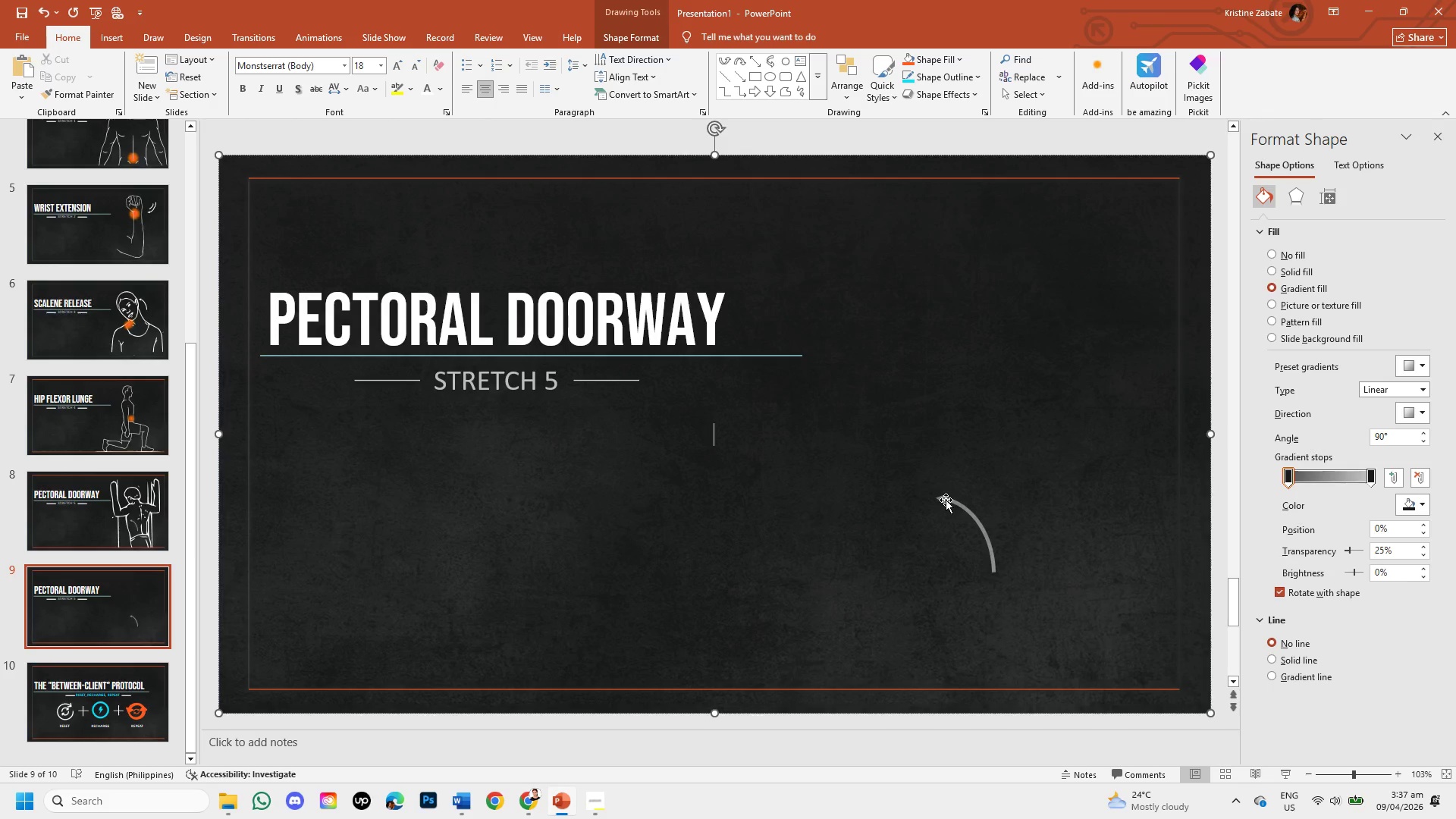 
left_click([946, 500])
 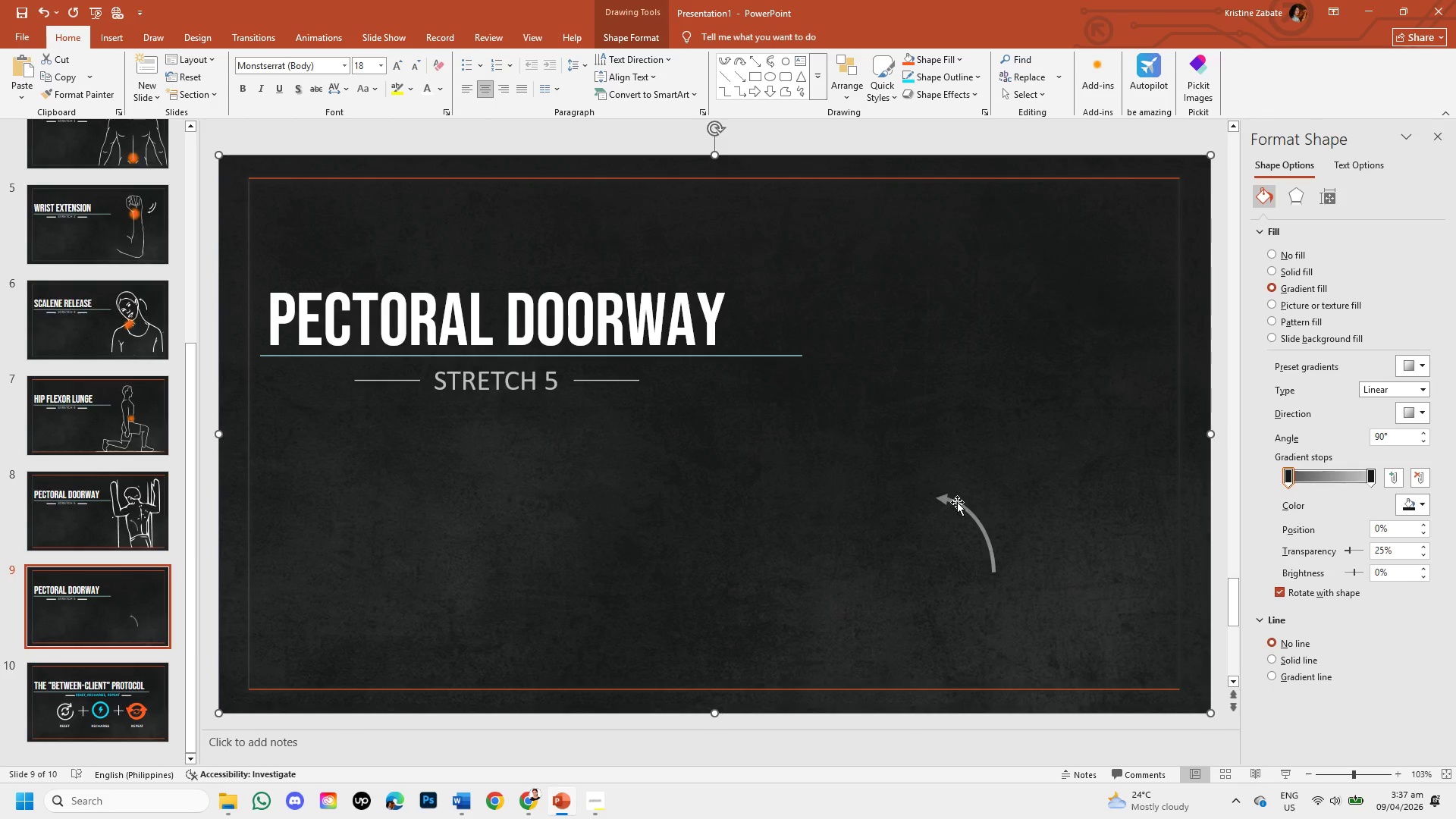 
left_click([957, 502])
 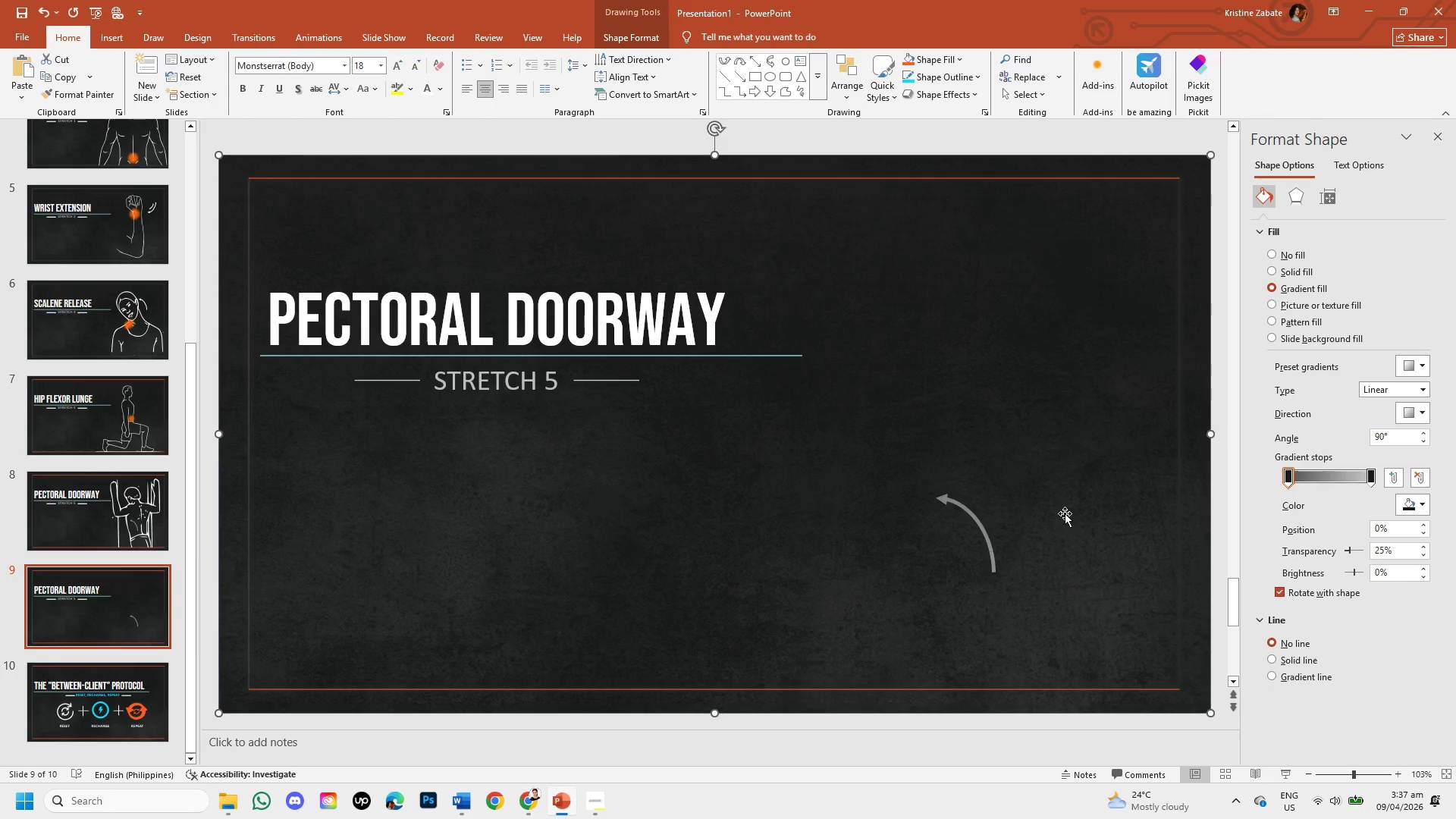 
left_click_drag(start_coordinate=[1065, 513], to_coordinate=[863, 504])
 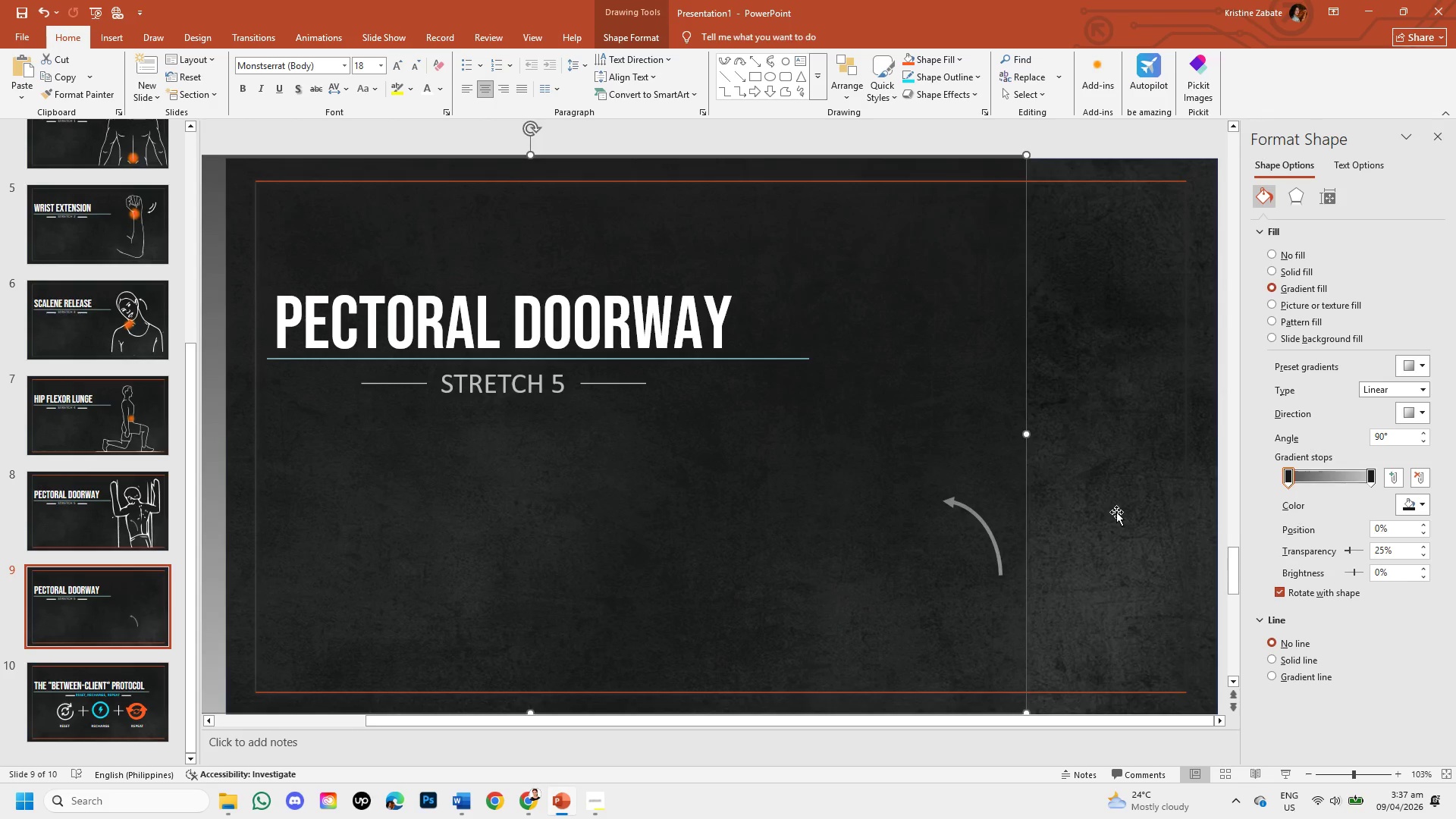 
left_click_drag(start_coordinate=[1116, 512], to_coordinate=[873, 516])
 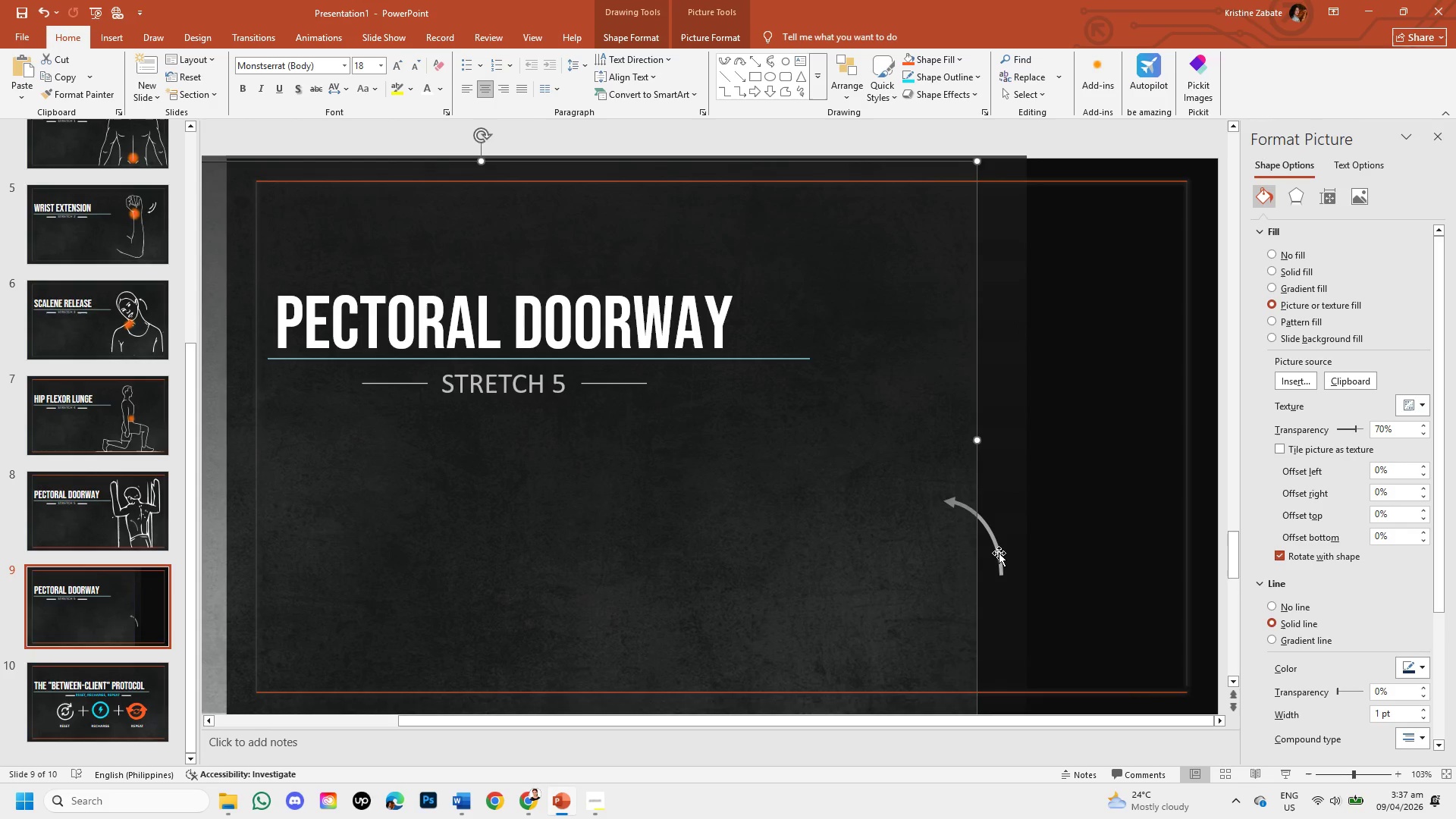 
left_click([999, 553])
 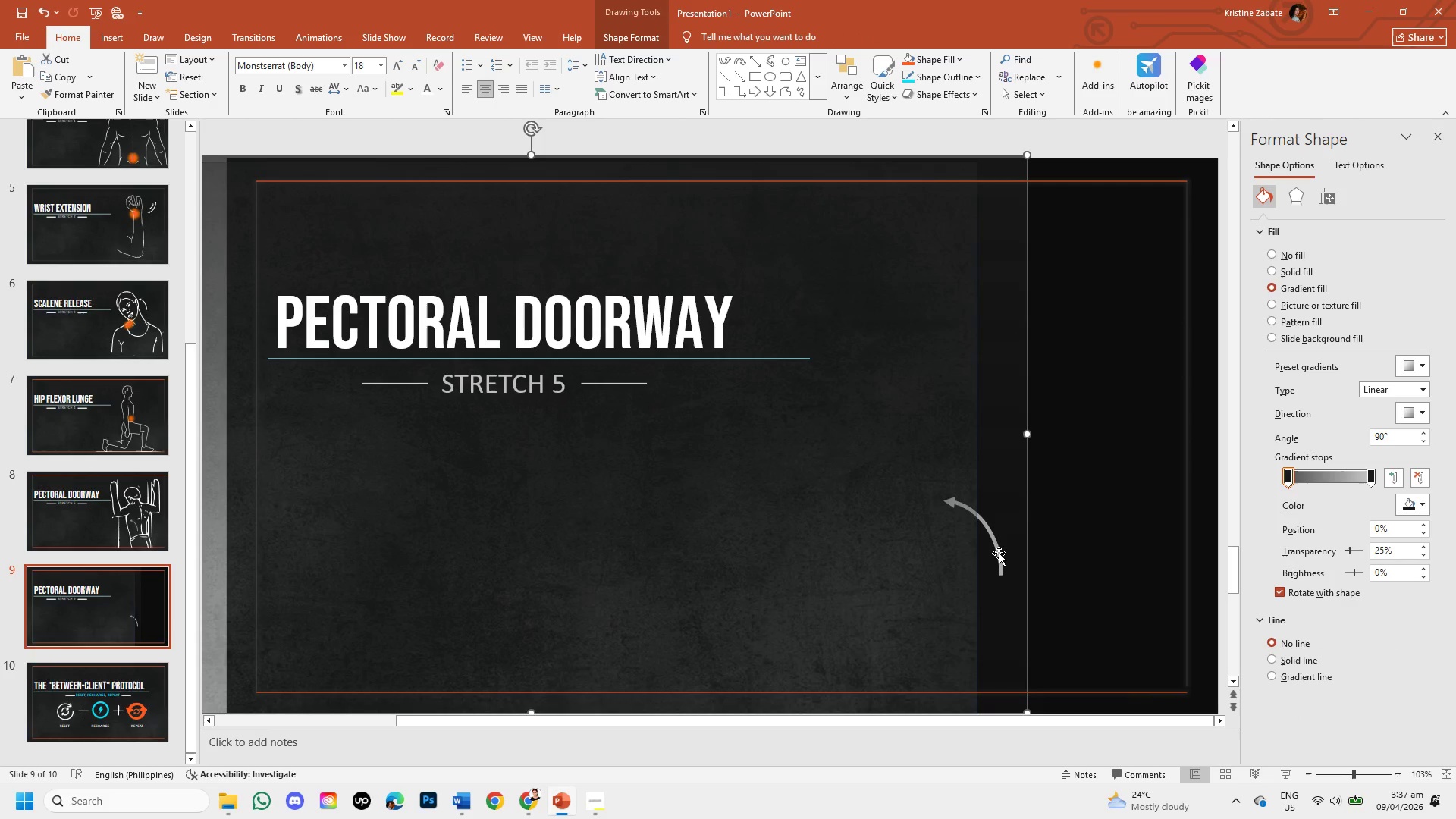 
left_click_drag(start_coordinate=[999, 553], to_coordinate=[952, 548])
 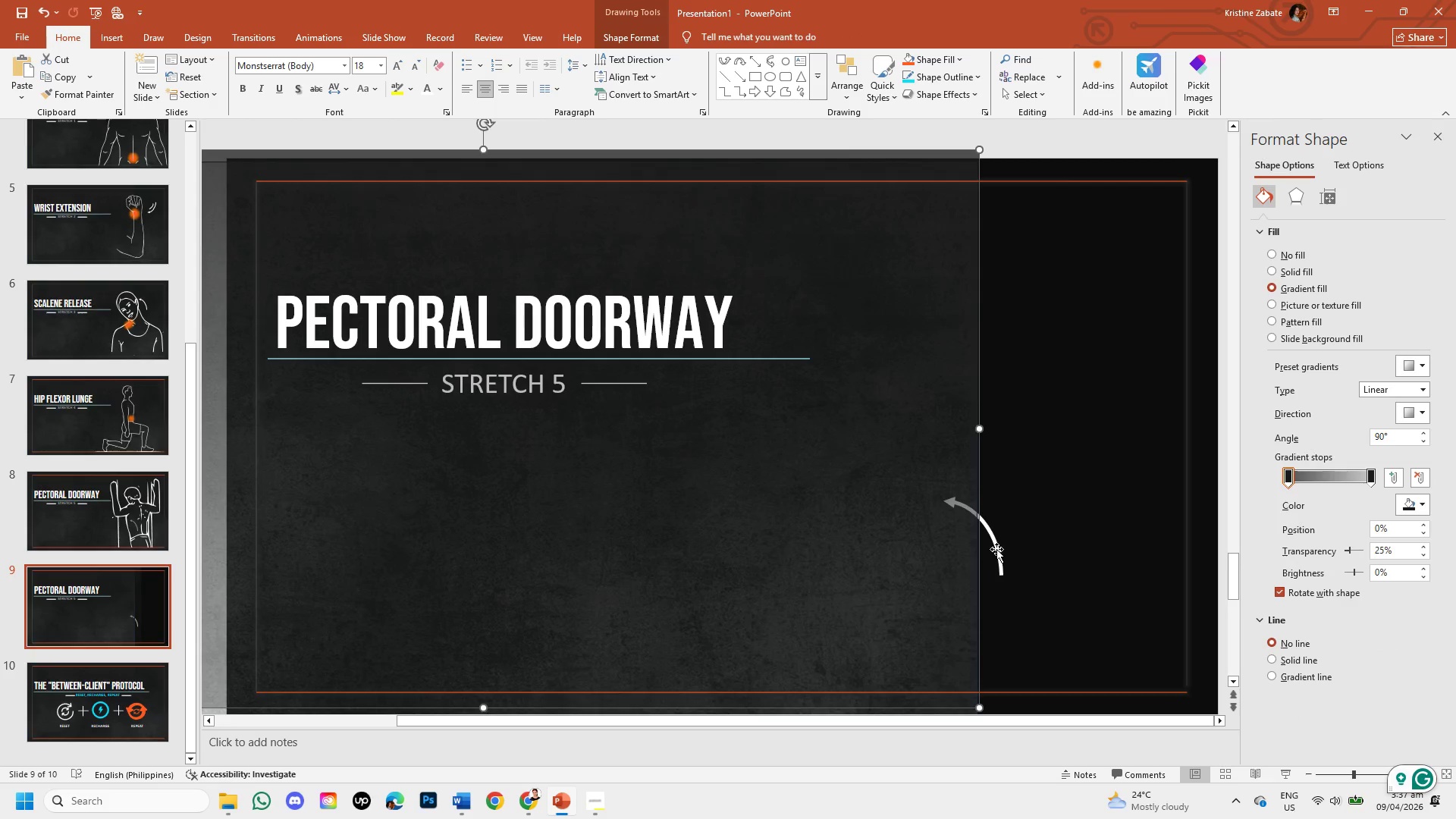 
left_click([996, 549])
 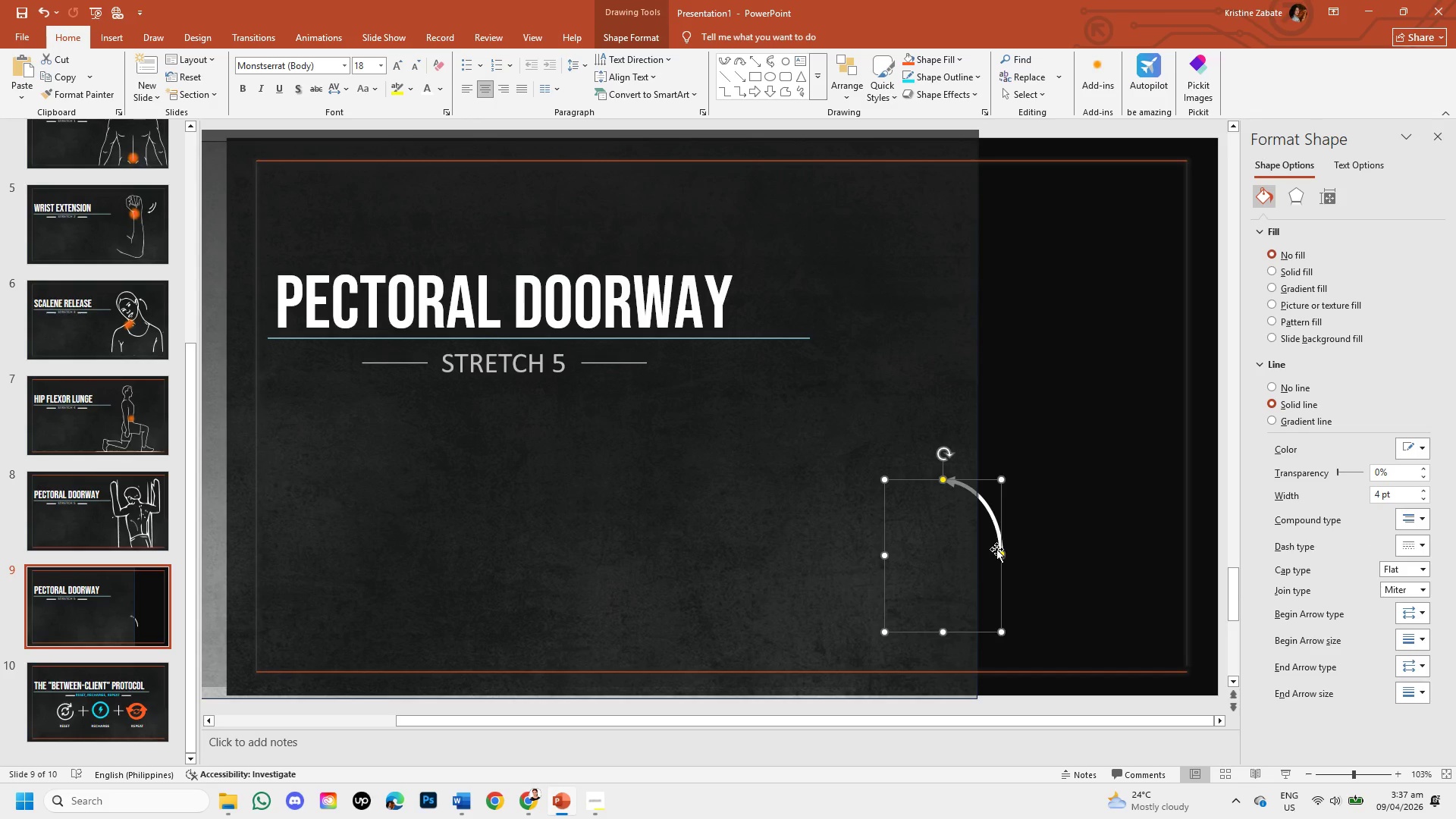 
key(Backspace)
 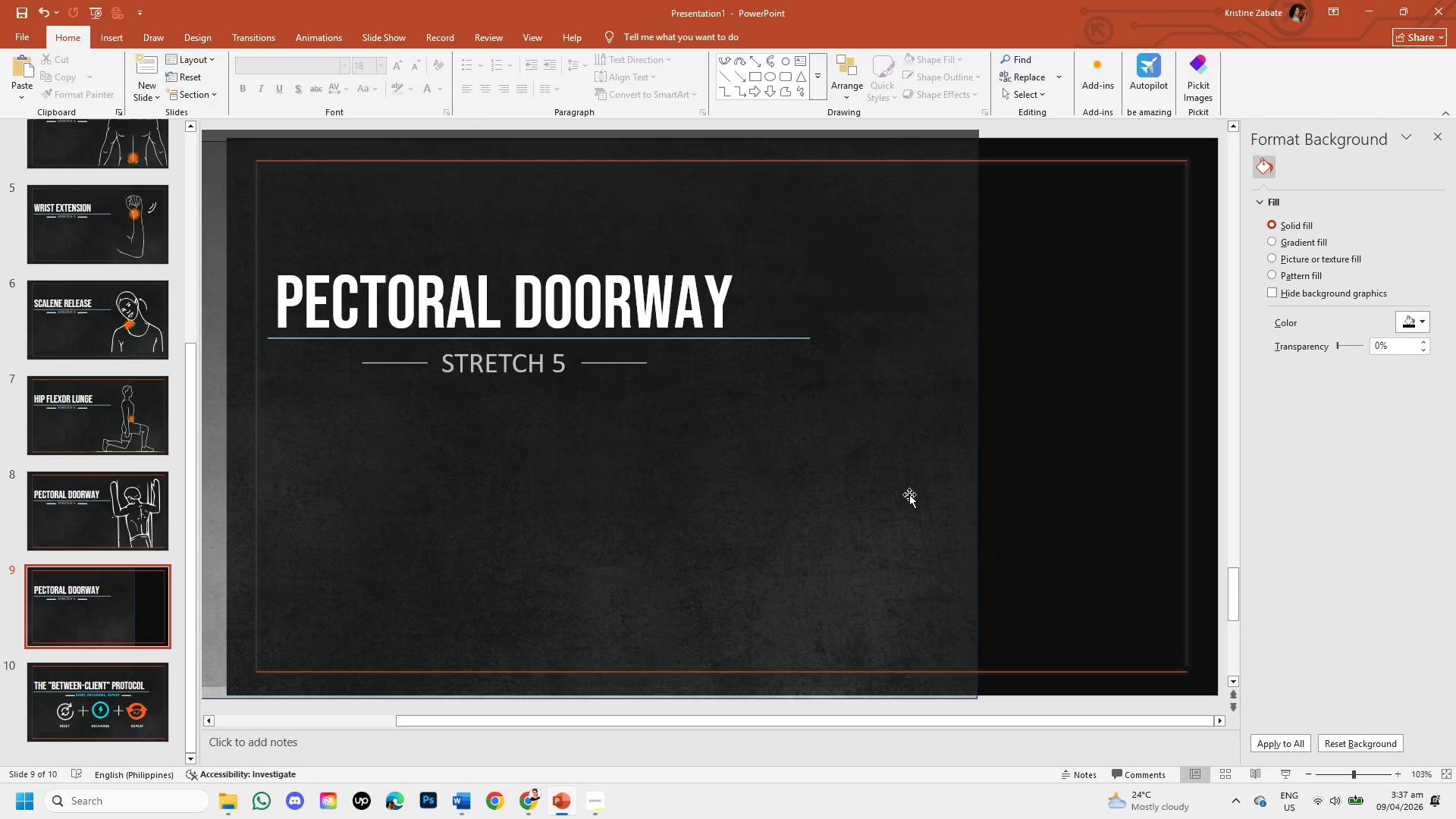 
left_click_drag(start_coordinate=[909, 494], to_coordinate=[803, 498])
 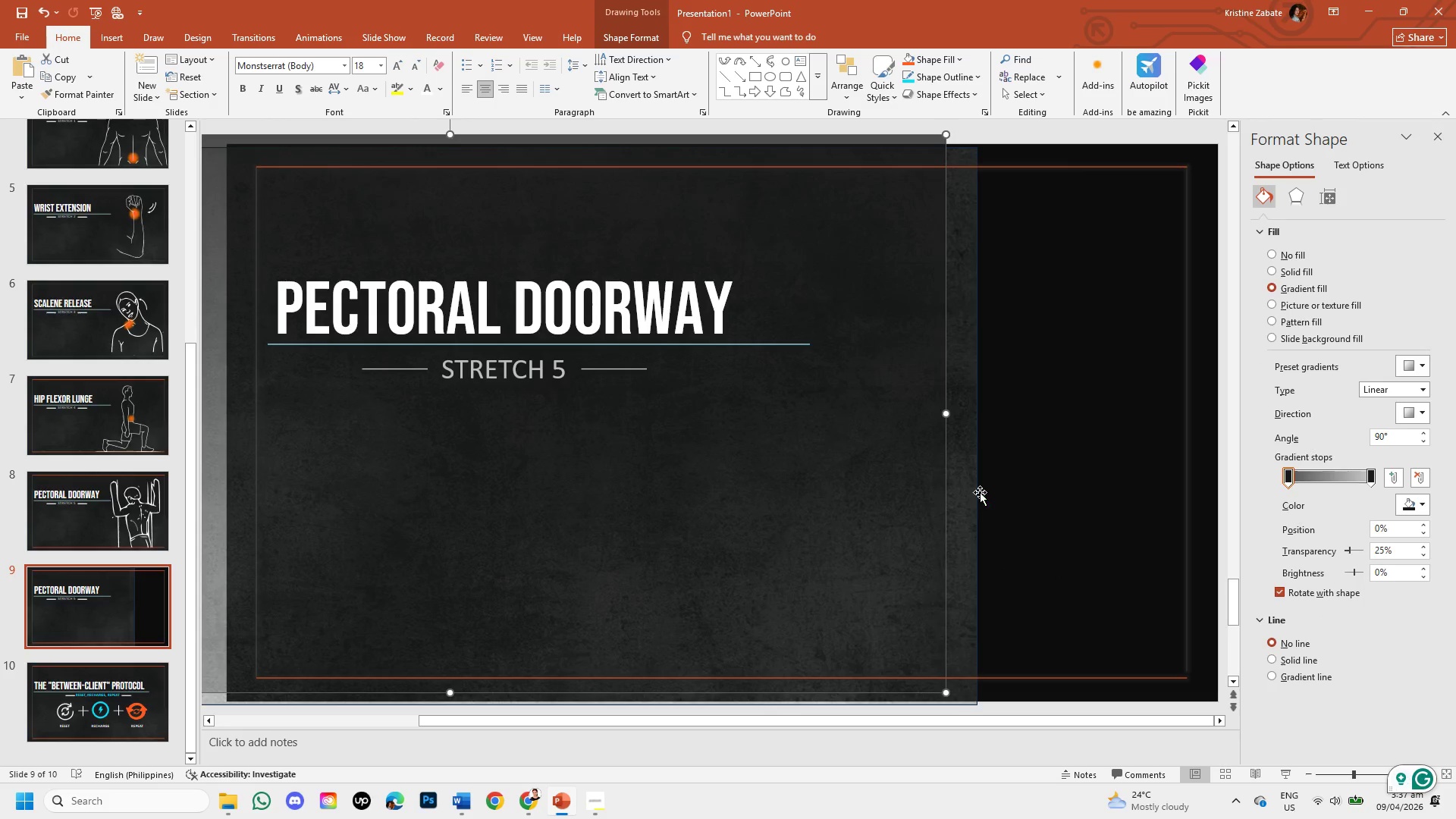 
left_click([972, 490])
 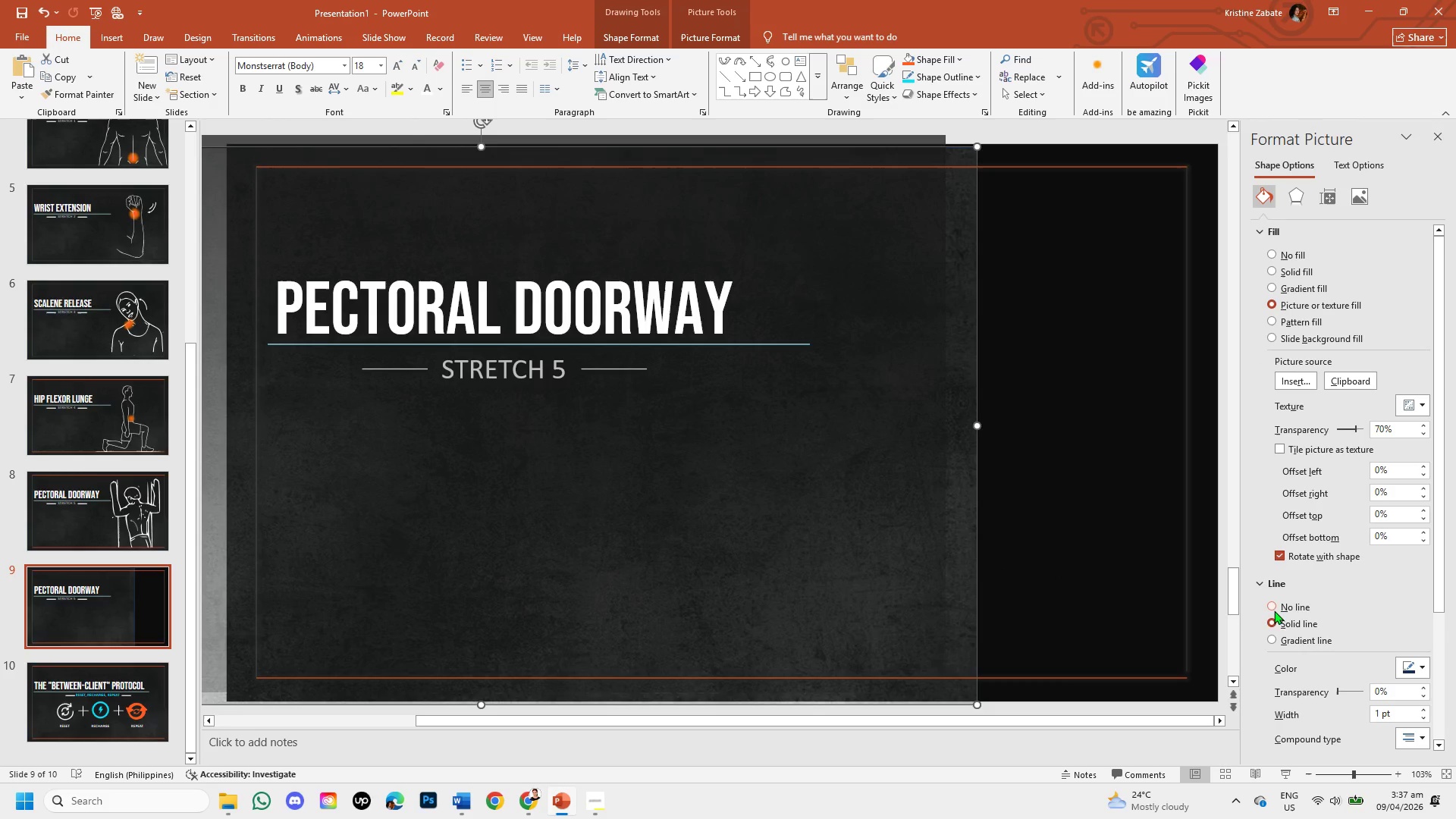 
left_click([1269, 603])
 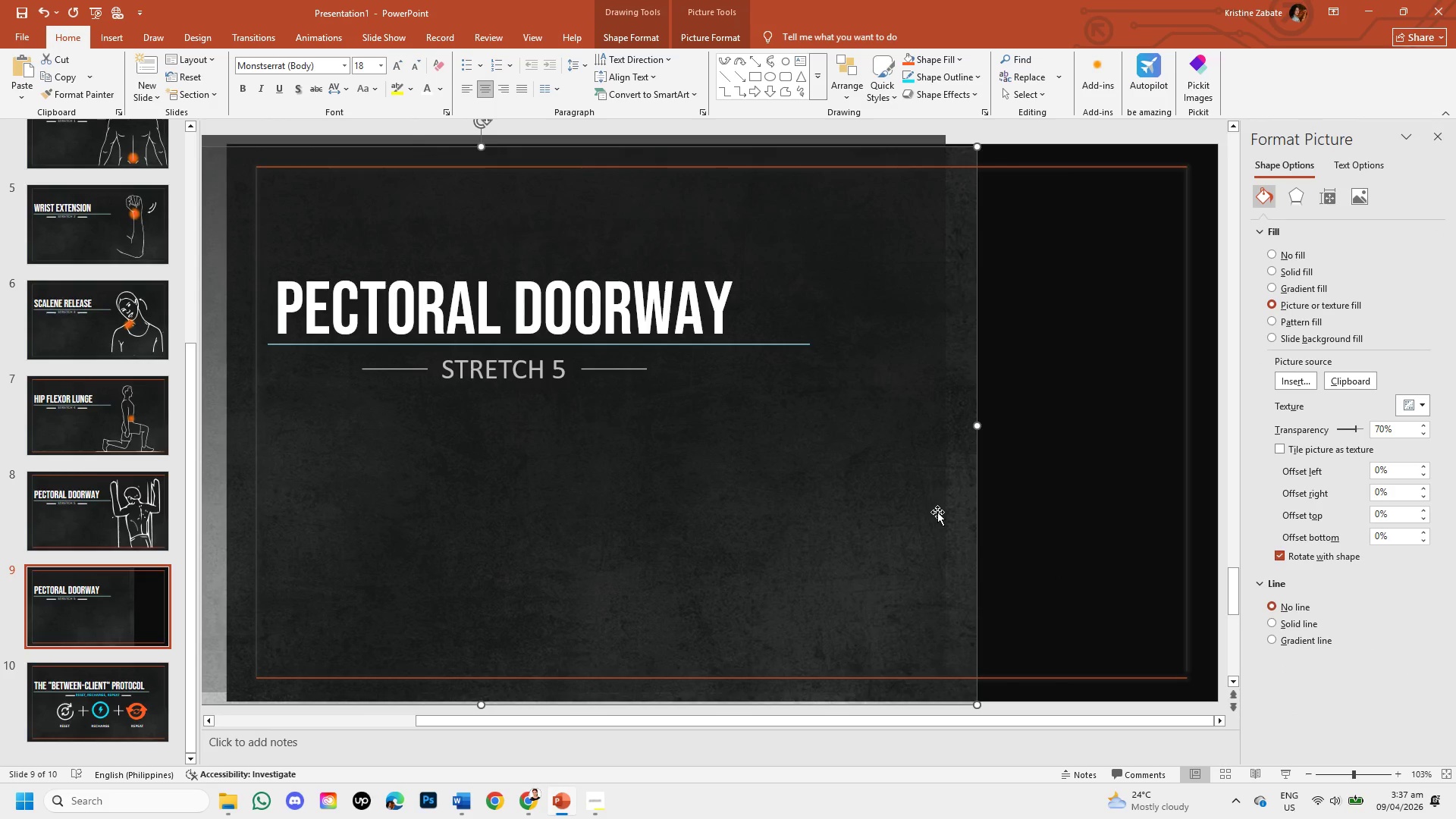 
left_click_drag(start_coordinate=[957, 518], to_coordinate=[1194, 518])
 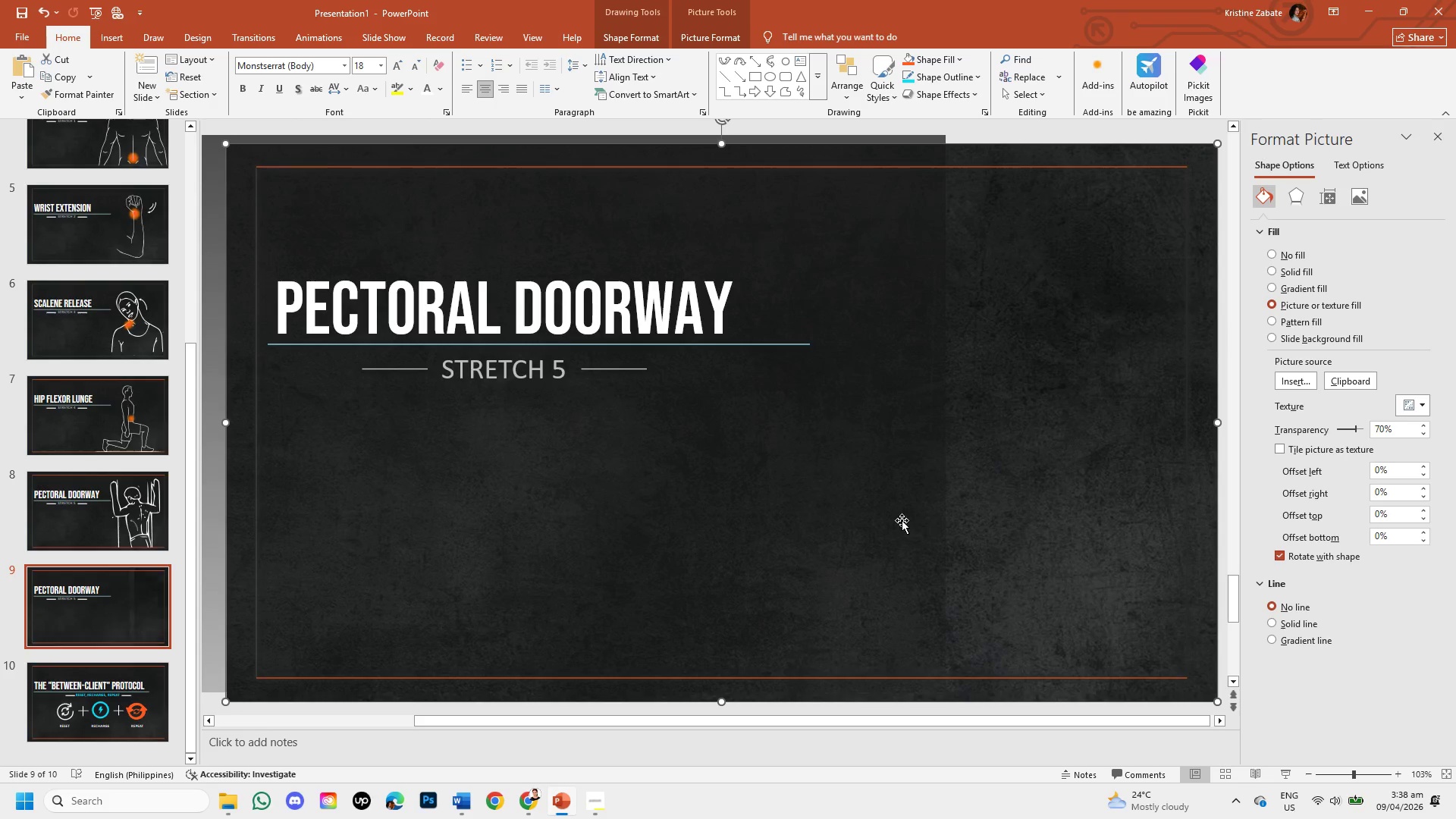 
left_click([902, 520])
 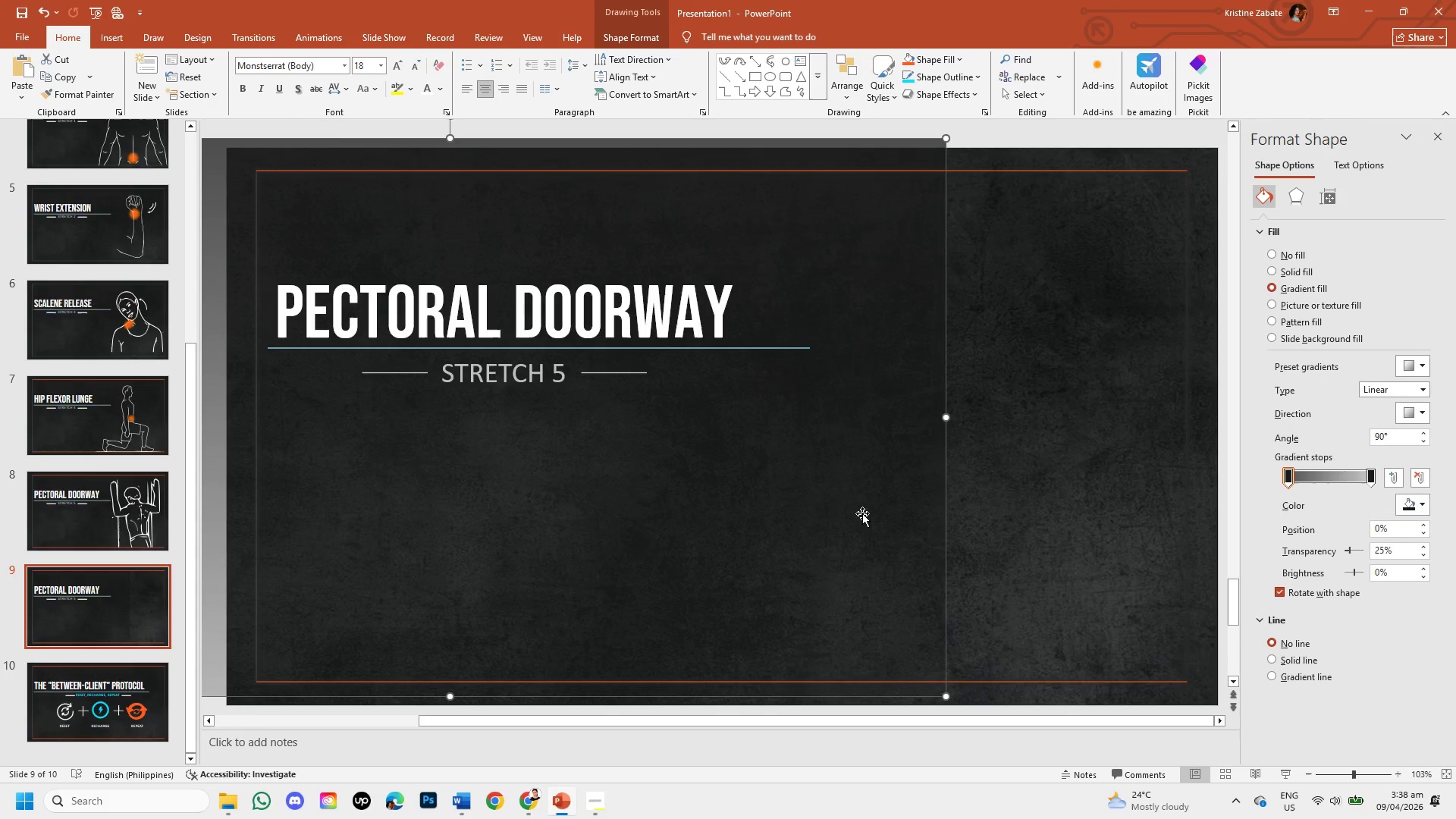 
left_click_drag(start_coordinate=[862, 513], to_coordinate=[1132, 526])
 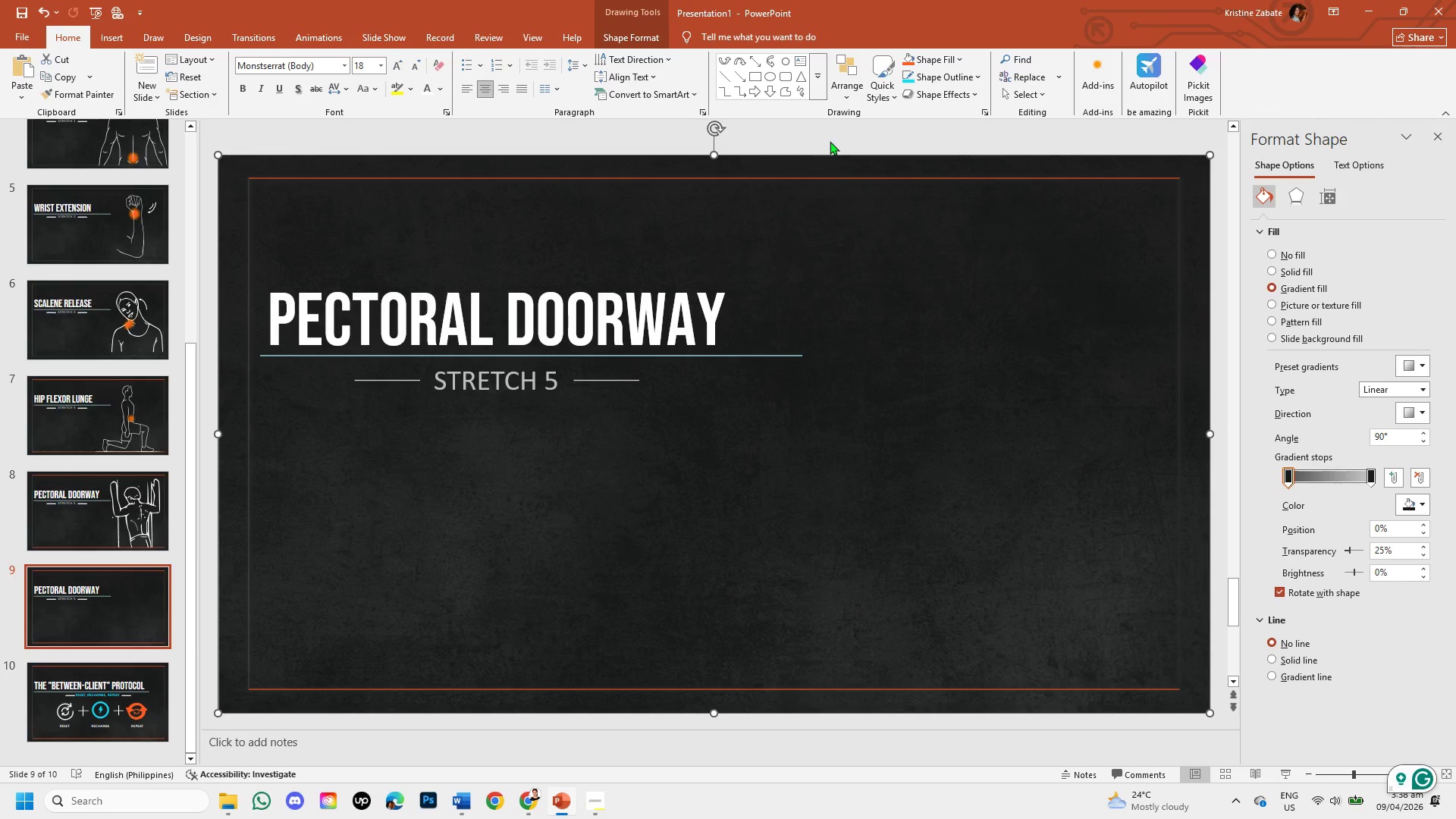 
left_click([830, 132])
 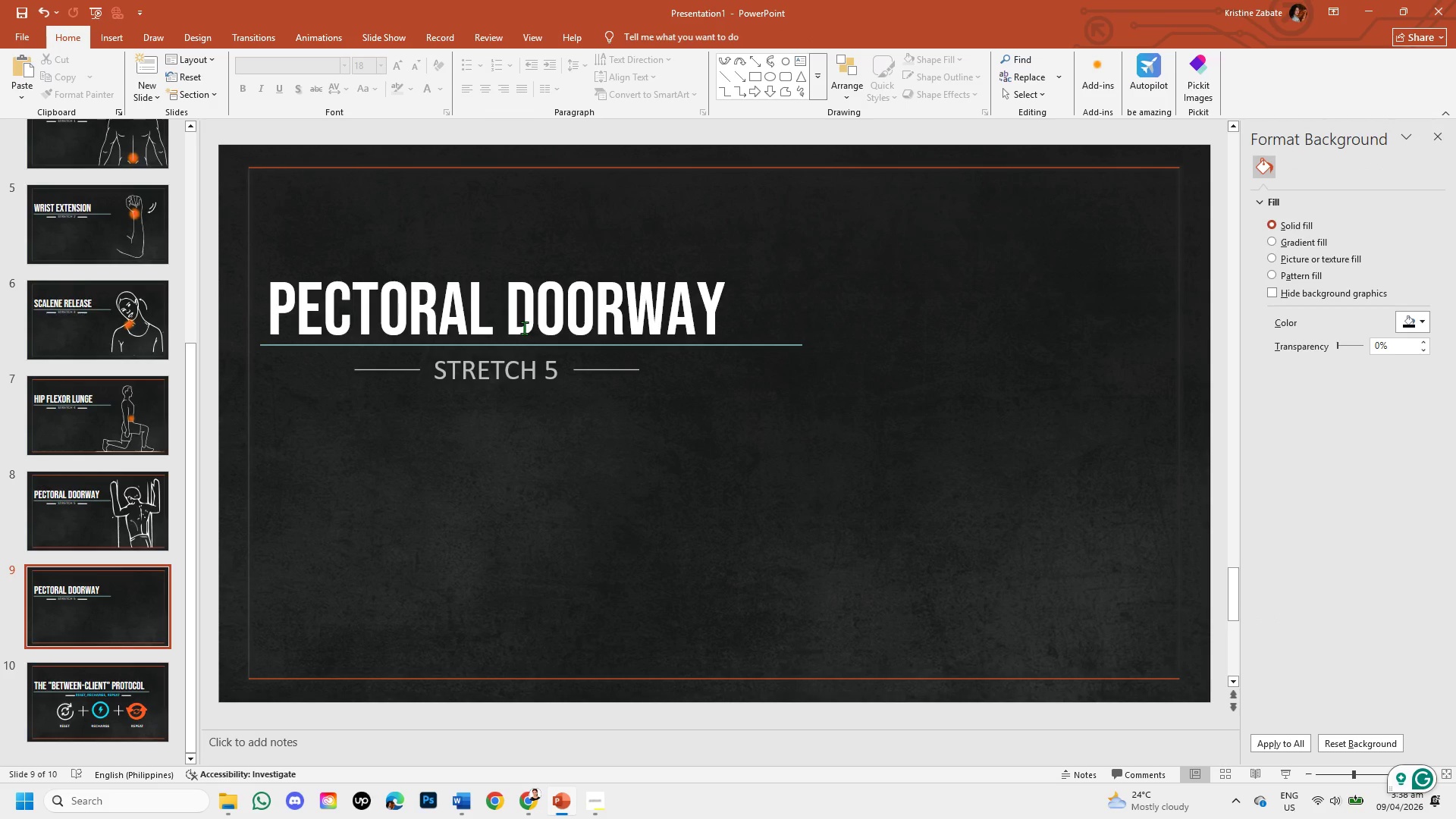 
wait(15.64)
 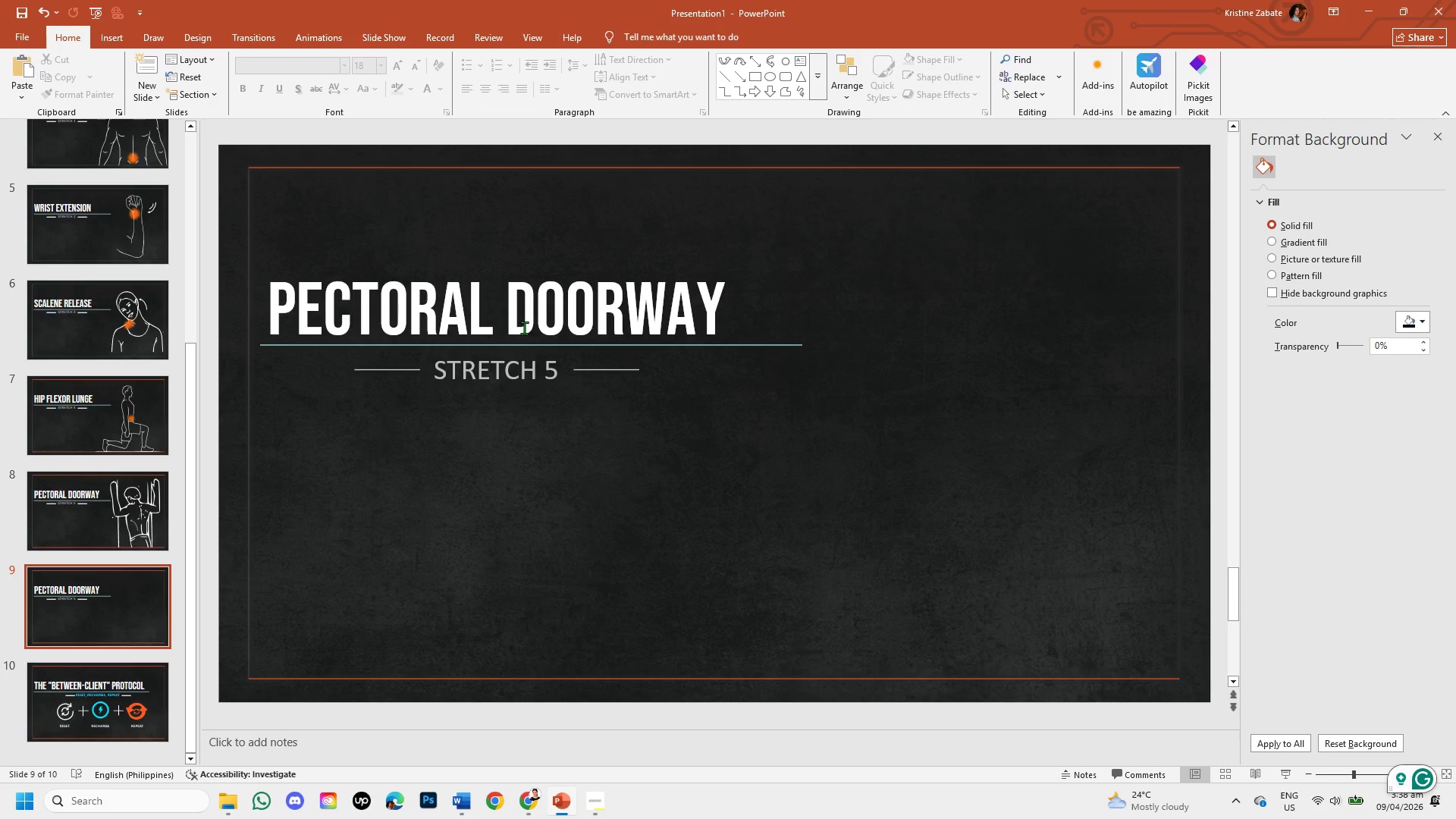 
left_click([519, 320])
 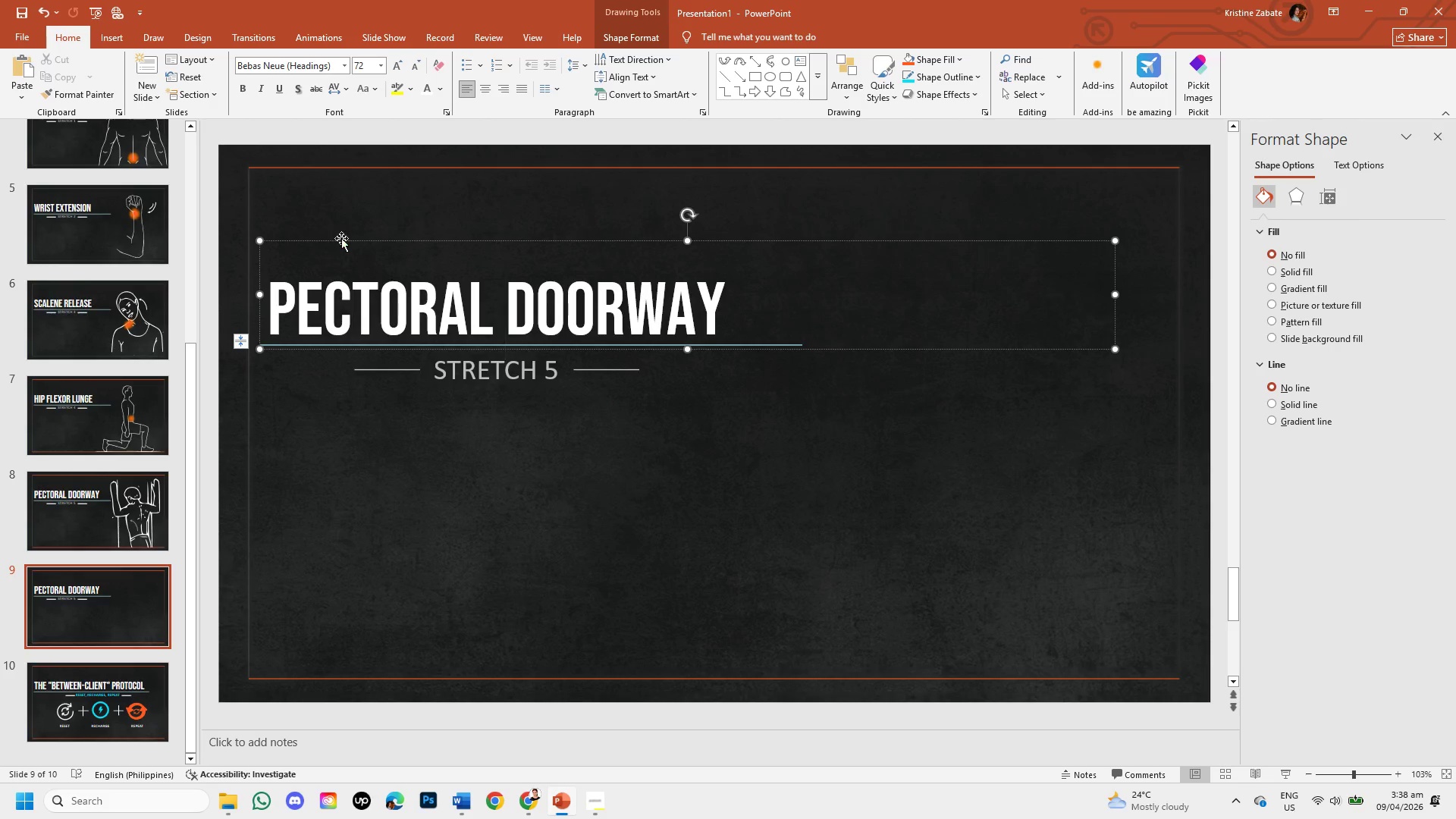 
left_click([341, 238])
 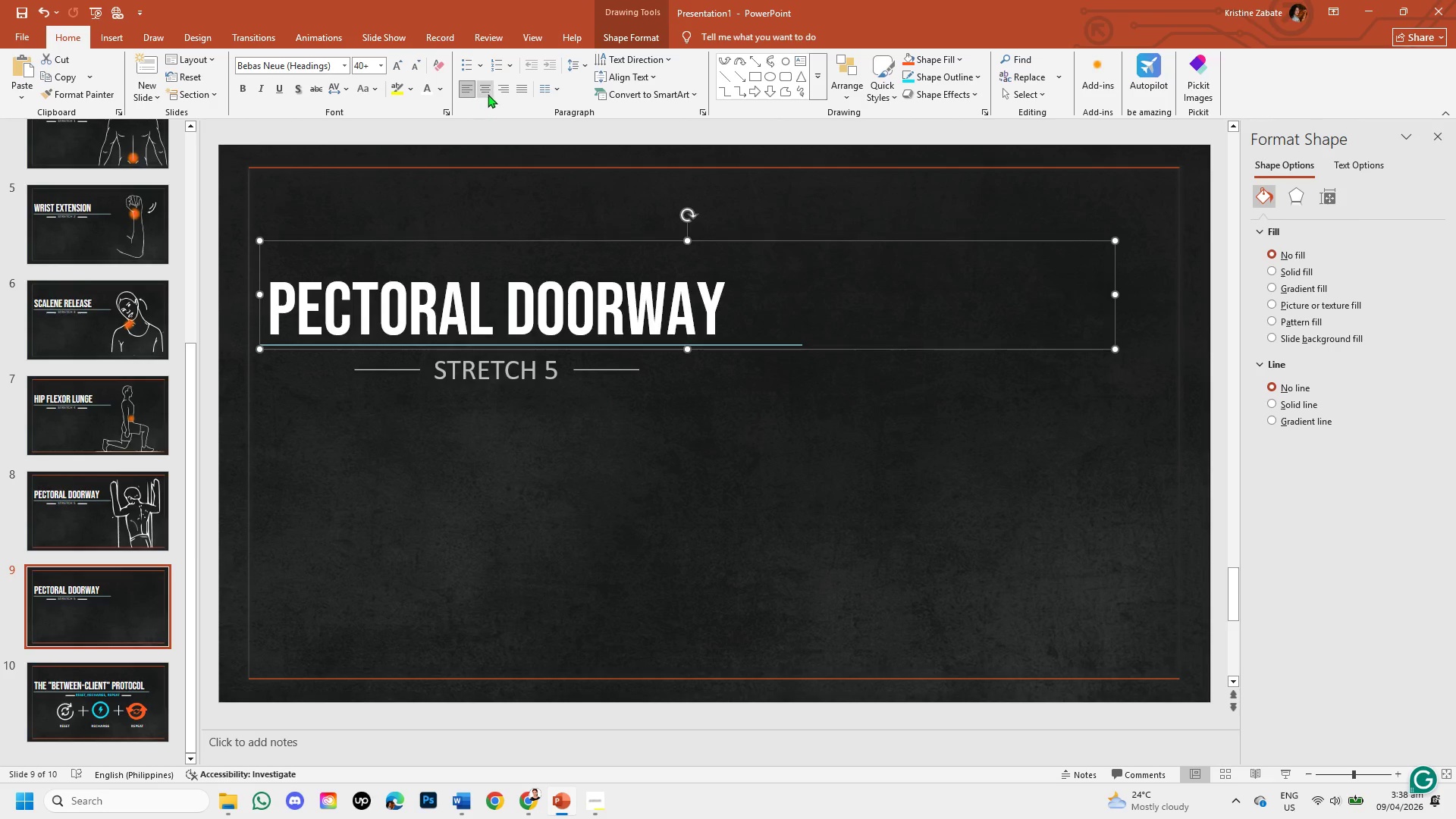 
left_click([477, 84])
 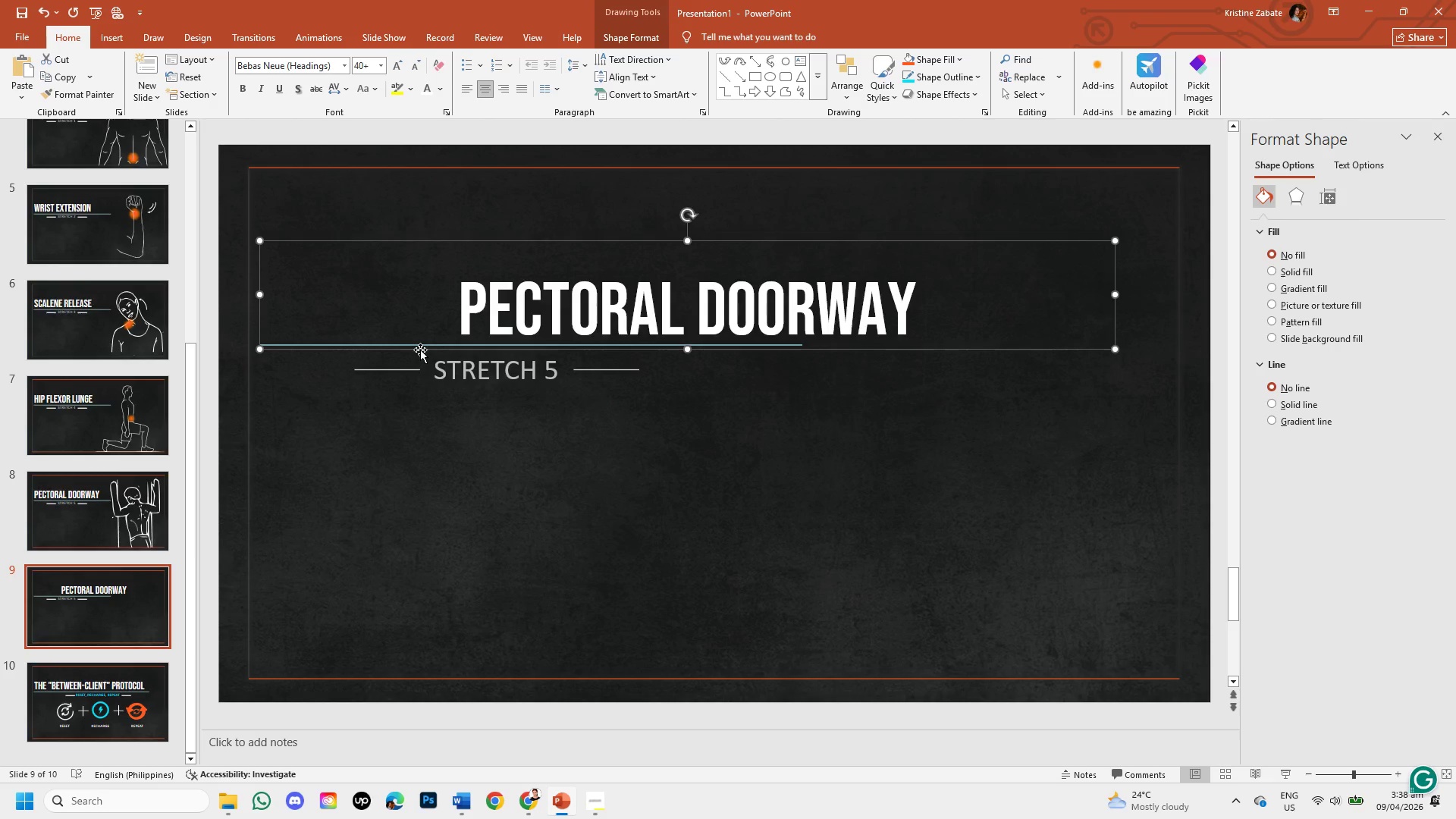 
left_click([415, 347])
 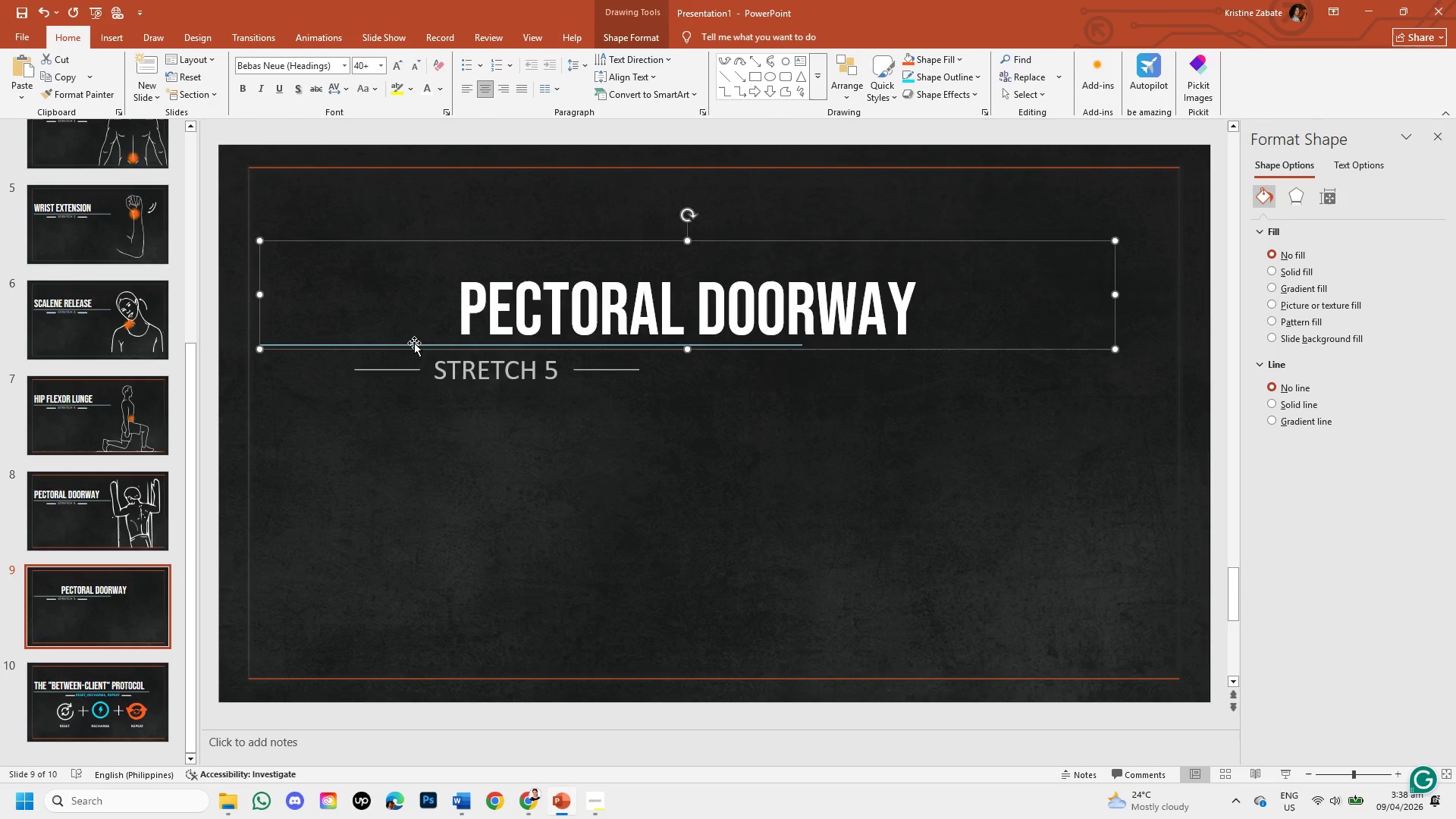 
left_click([414, 343])
 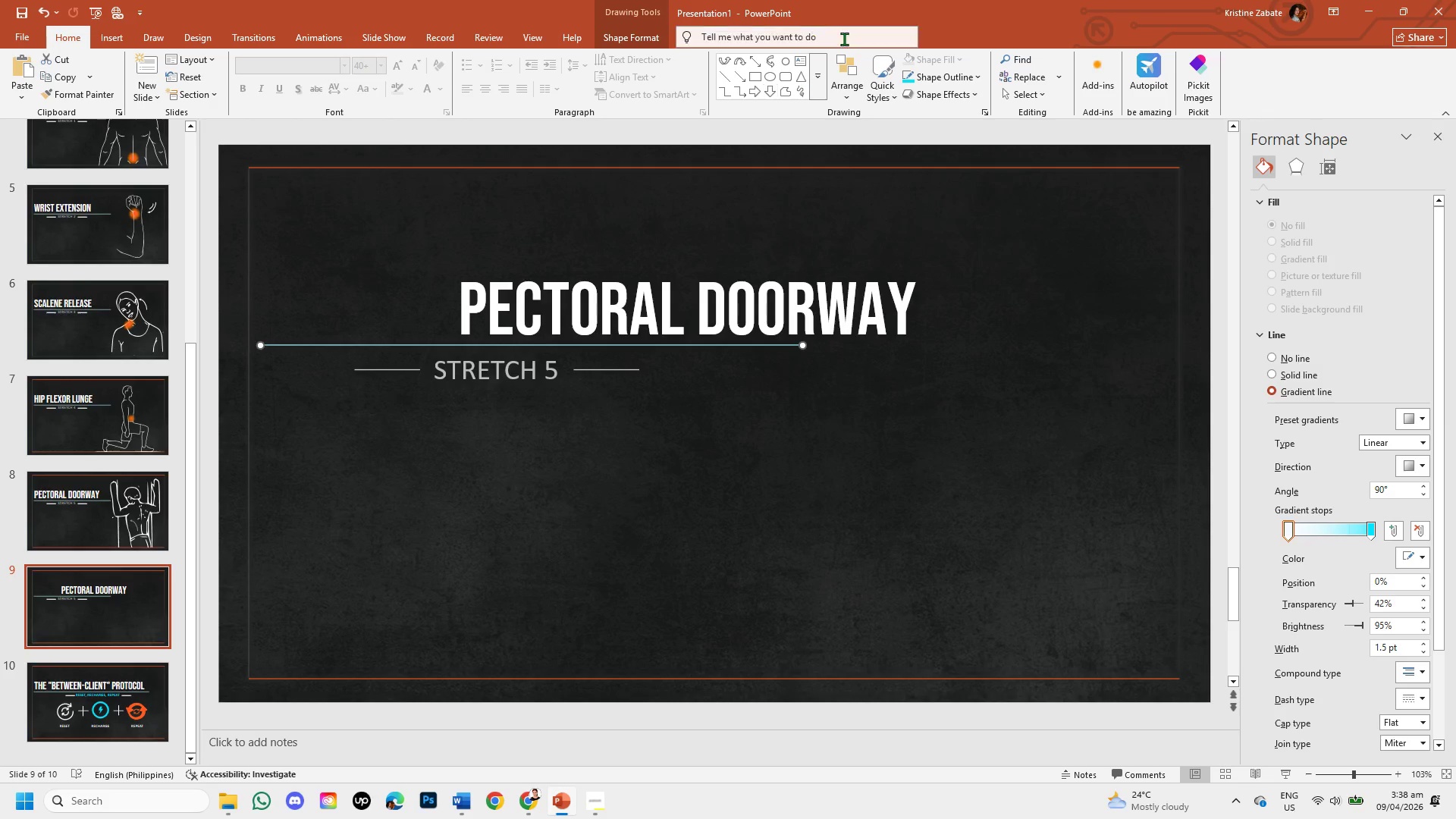 
left_click([632, 33])
 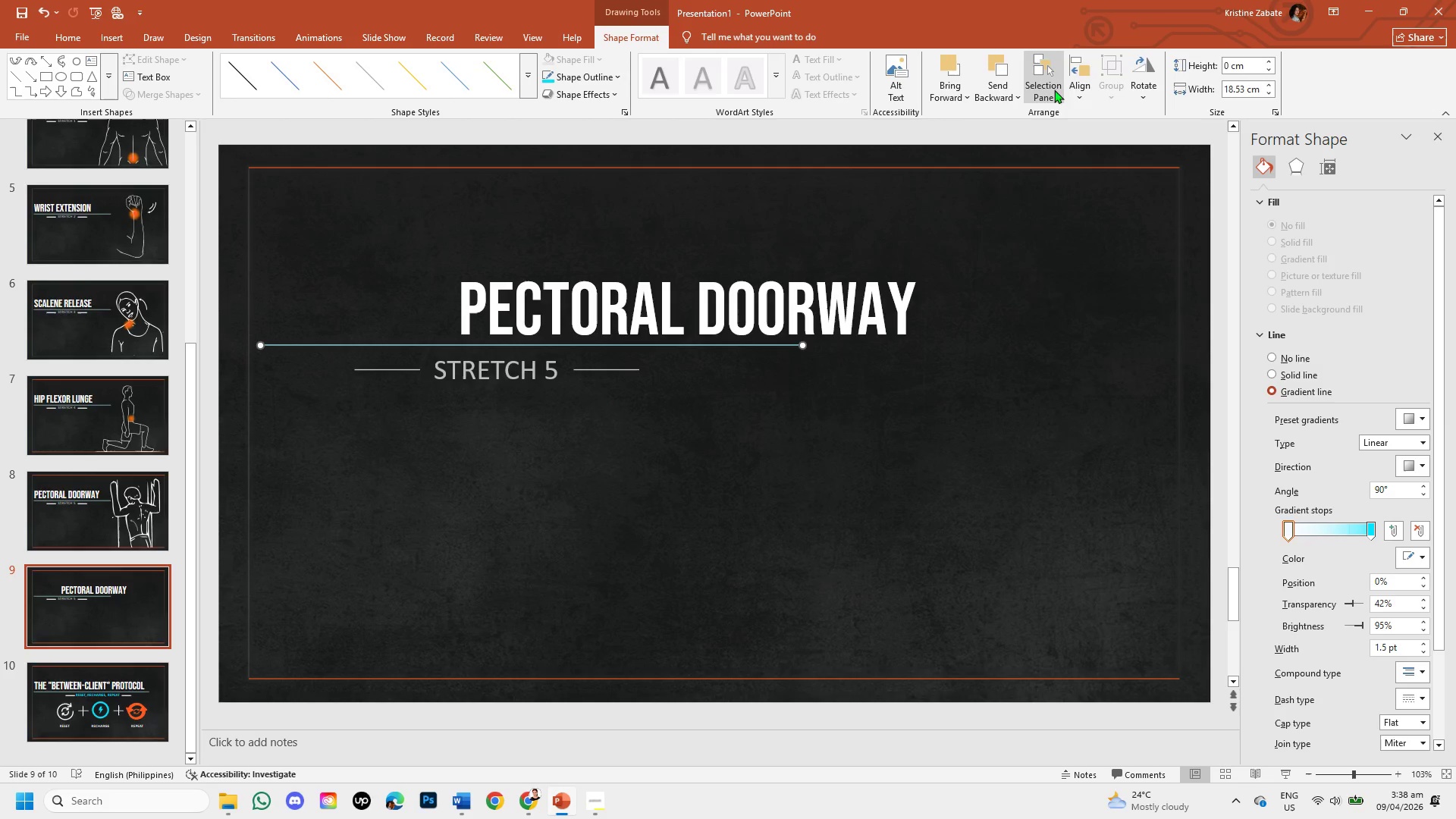 
left_click([1072, 93])
 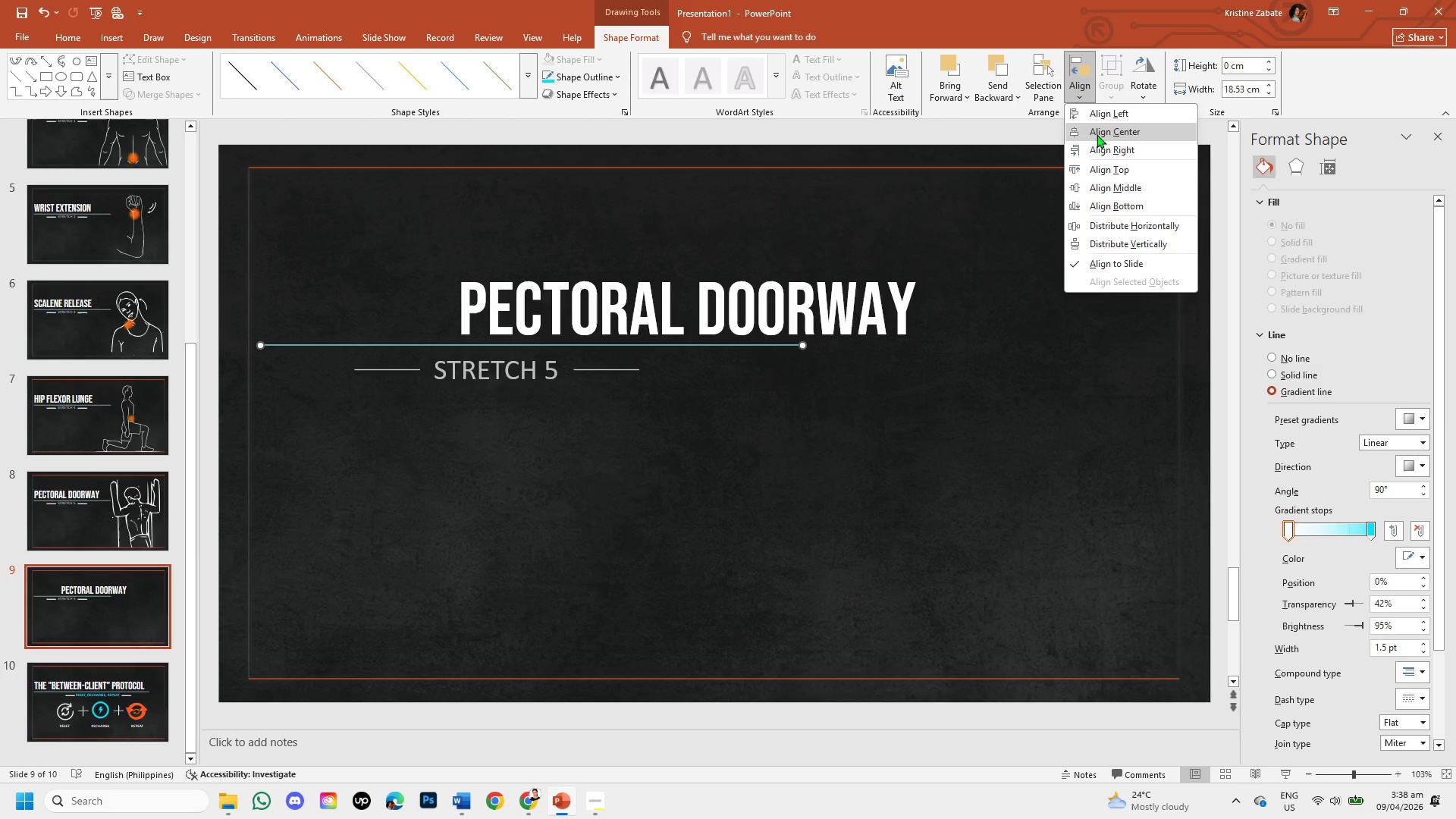 
left_click([1097, 134])
 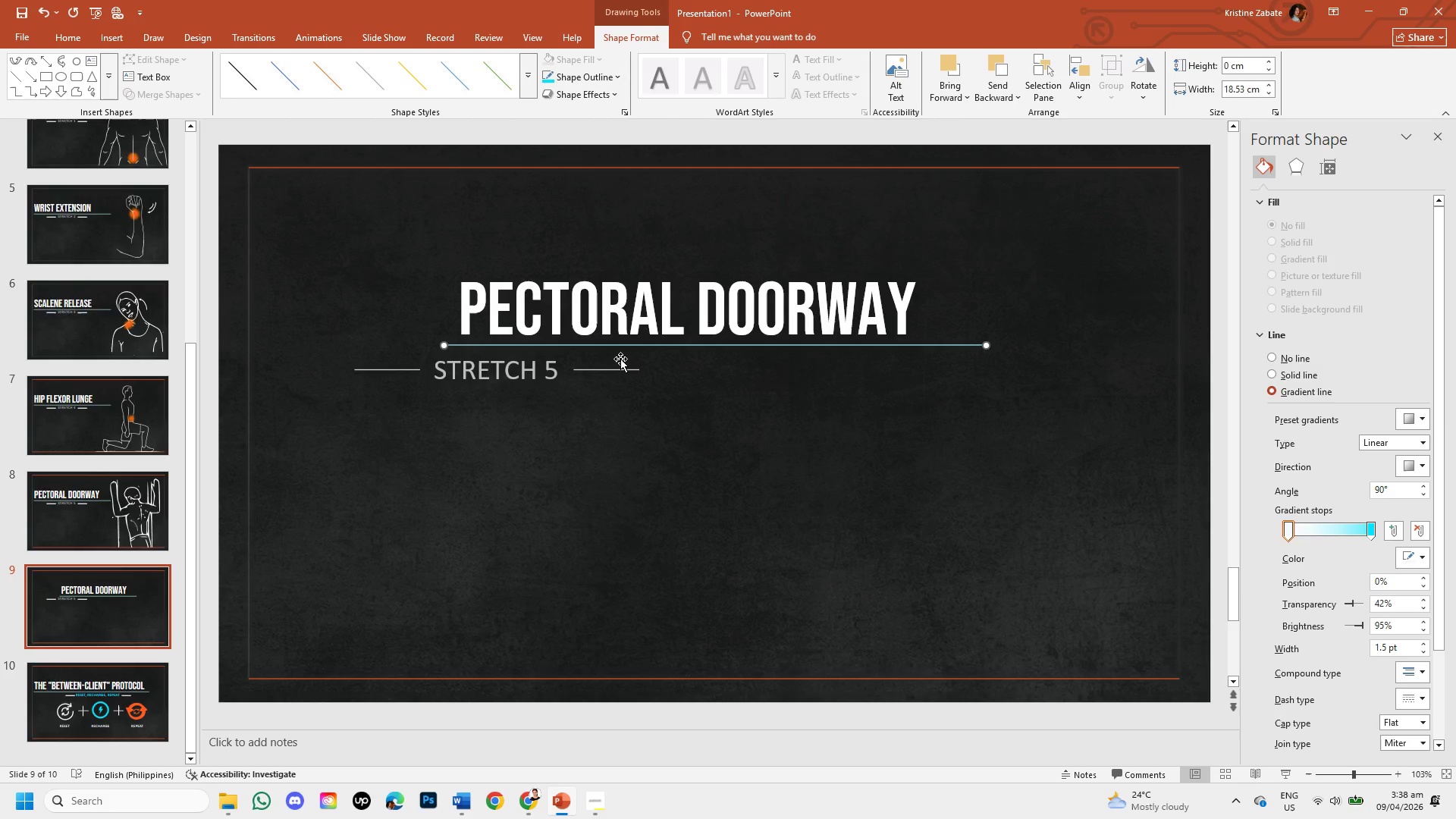 
wait(6.2)
 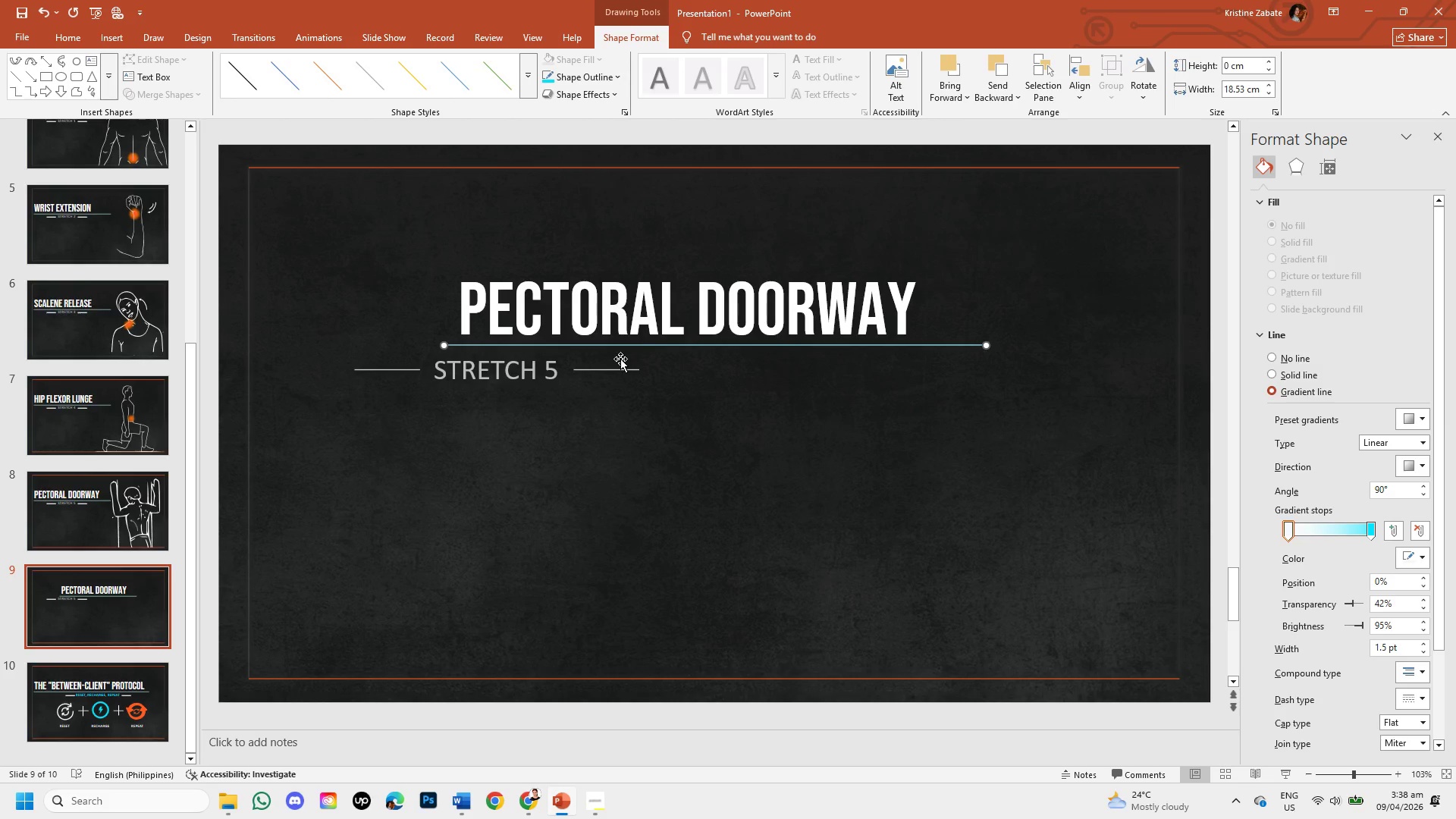 
left_click([912, 312])
 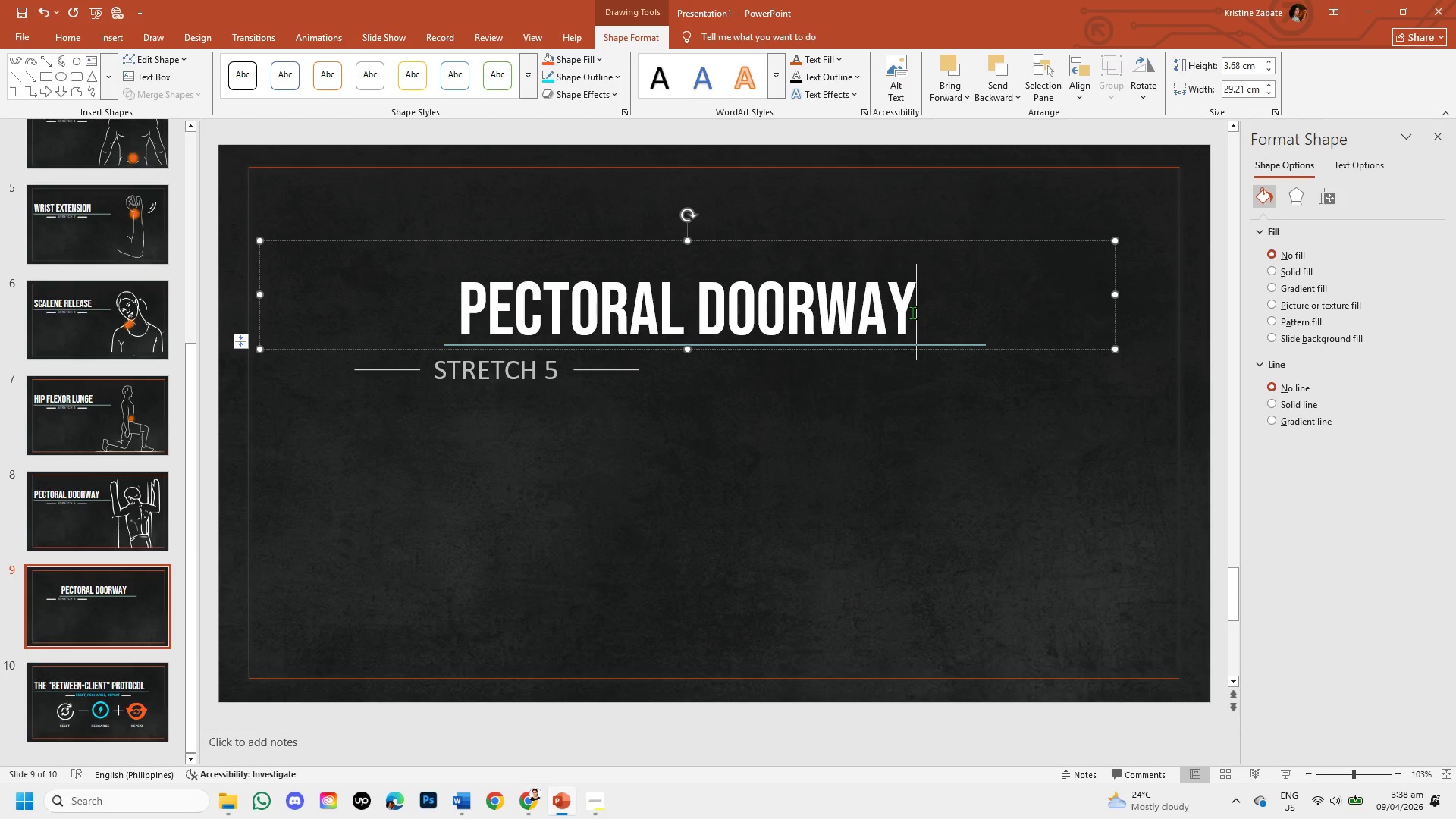 
hold_key(key=Backspace, duration=0.8)
 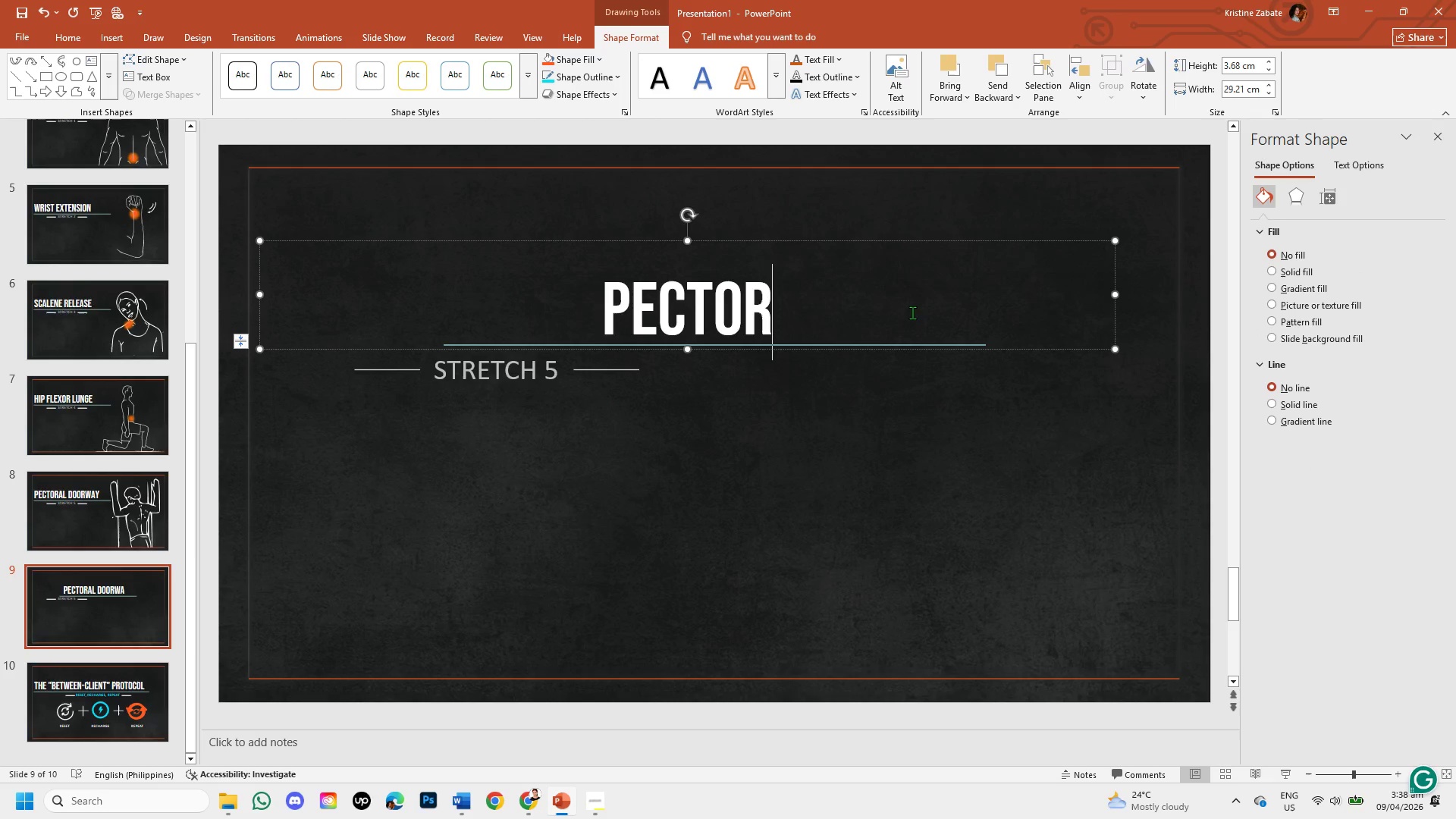 
key(Backspace)
 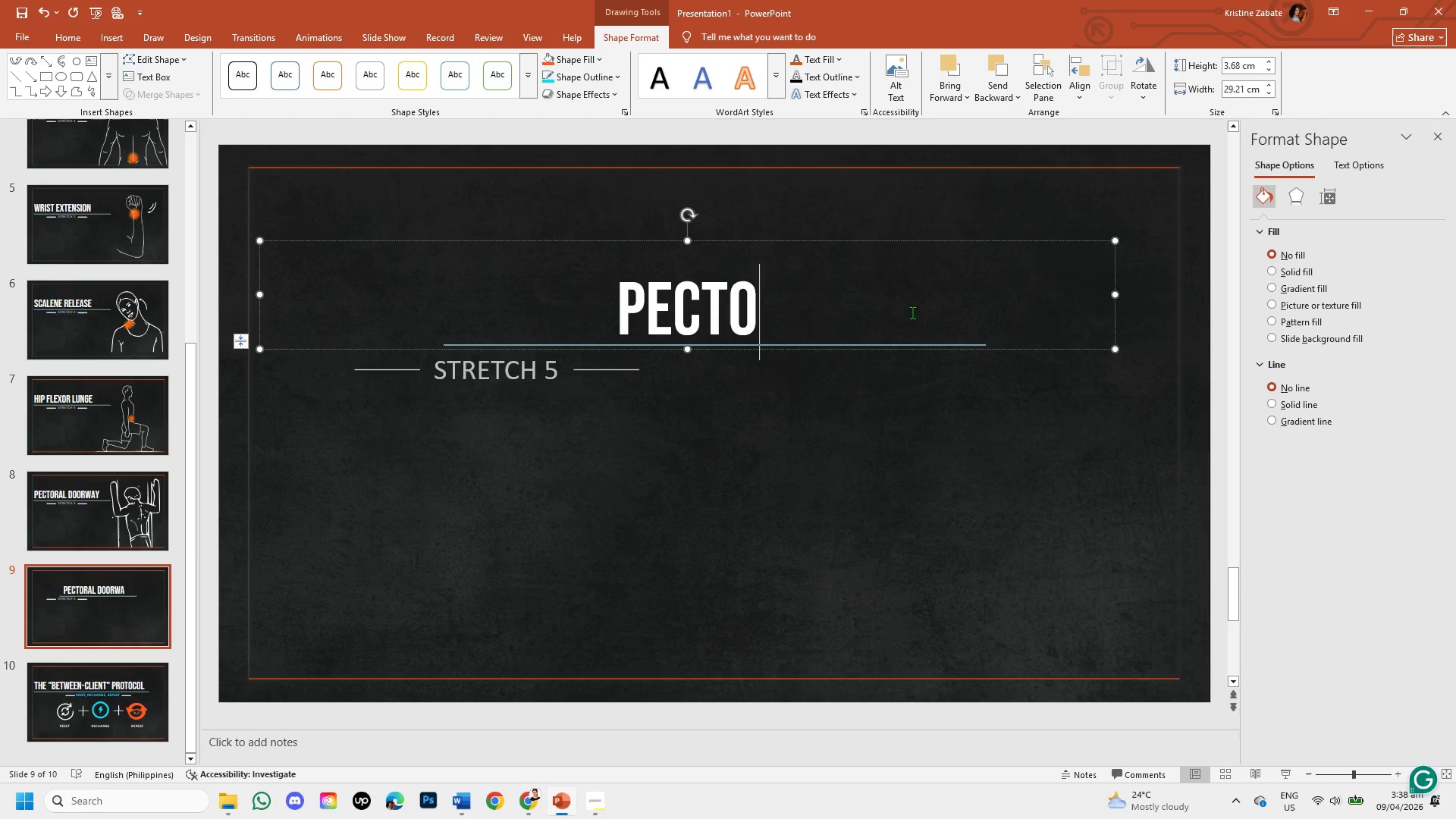 
key(Backspace)
 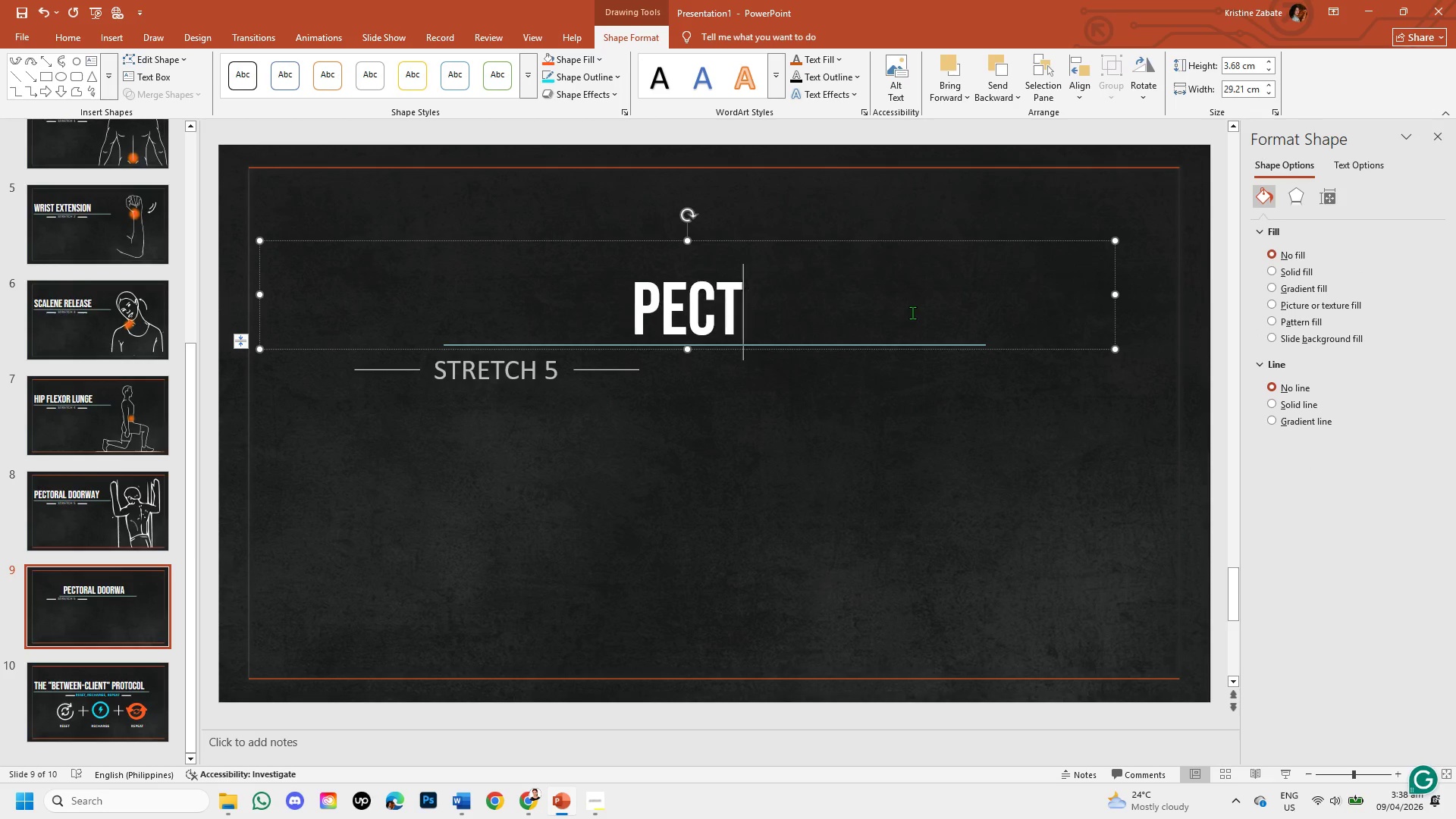 
key(Backspace)
 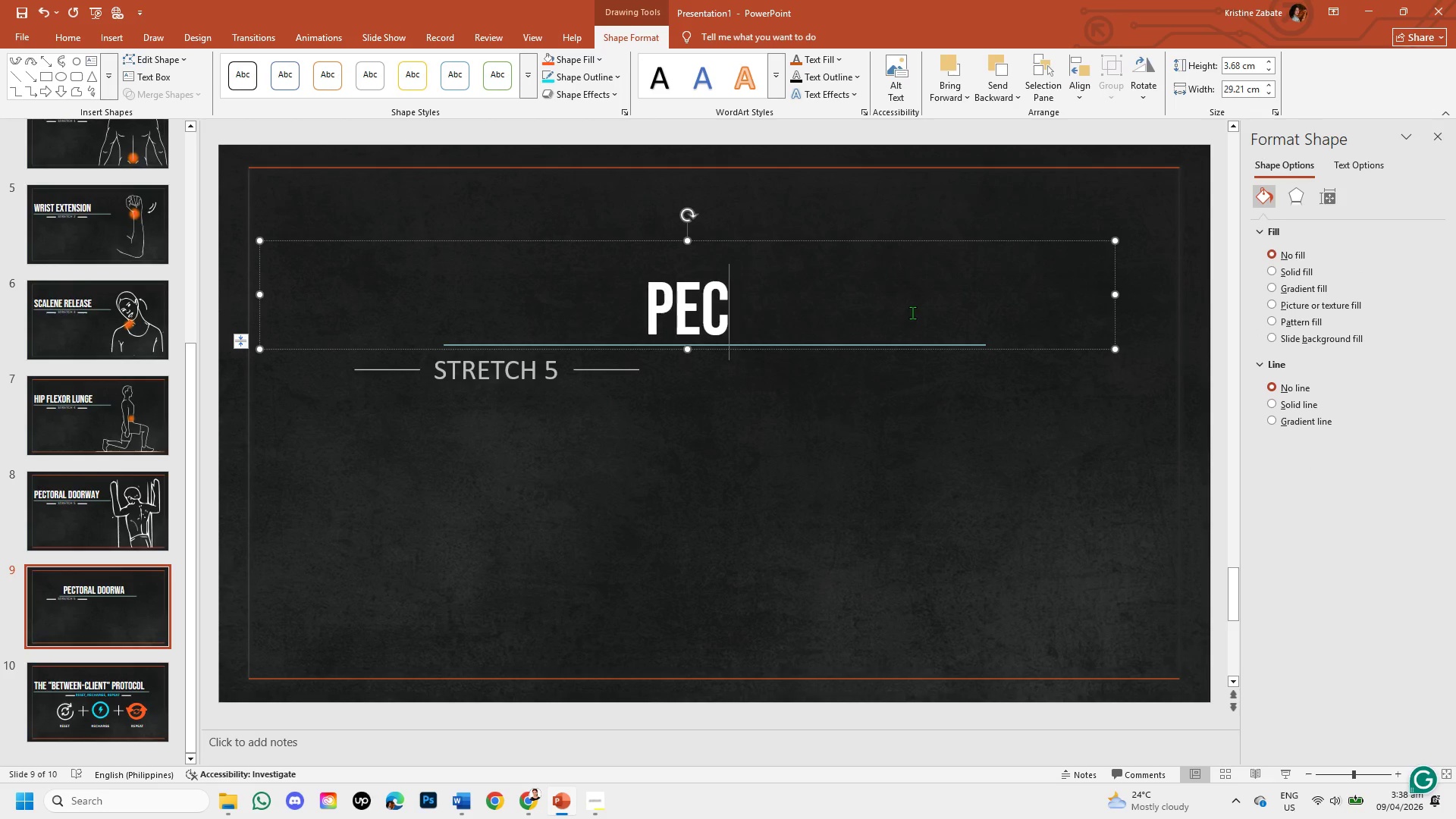 
key(Backspace)
 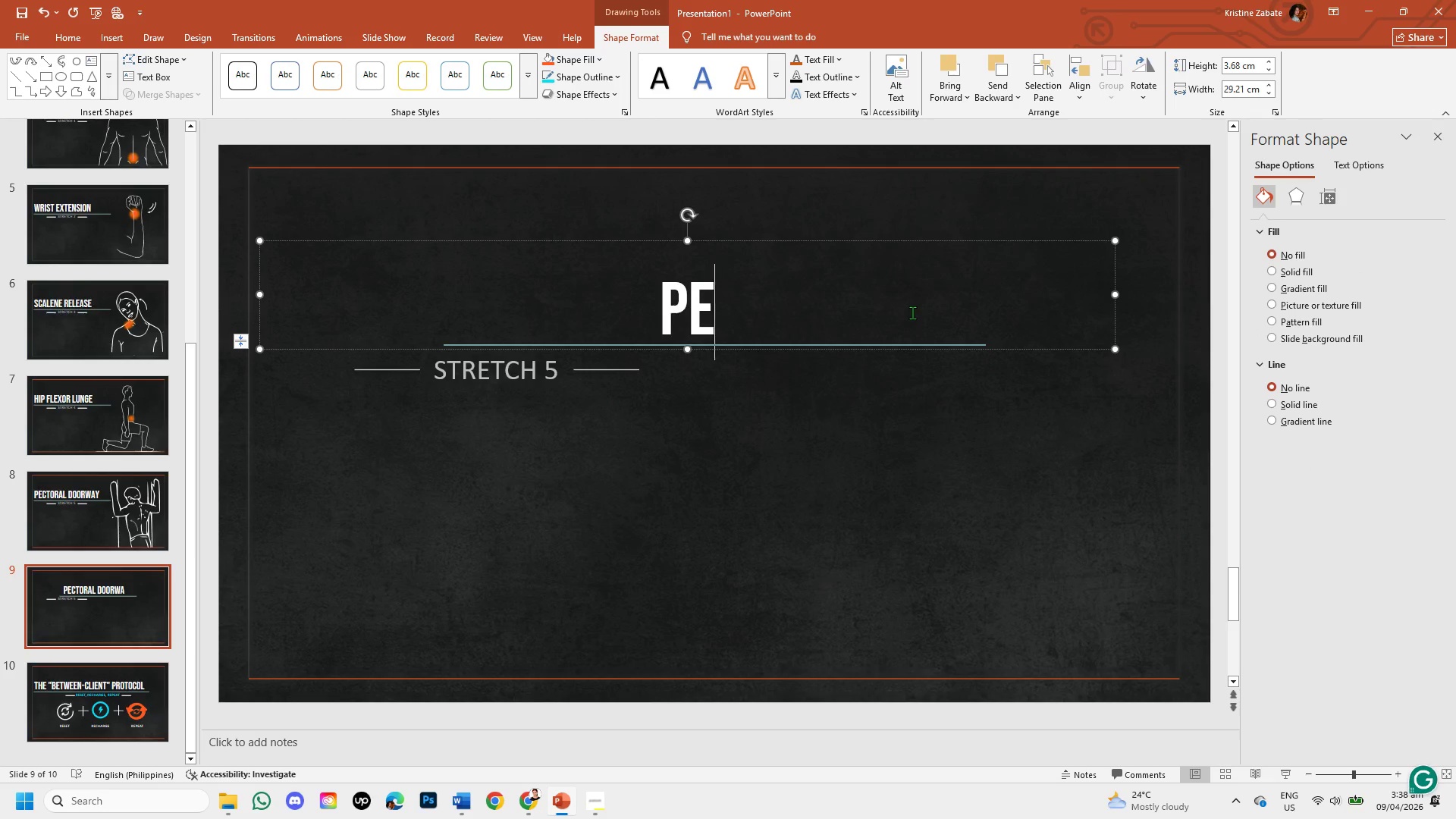 
key(Backspace)
 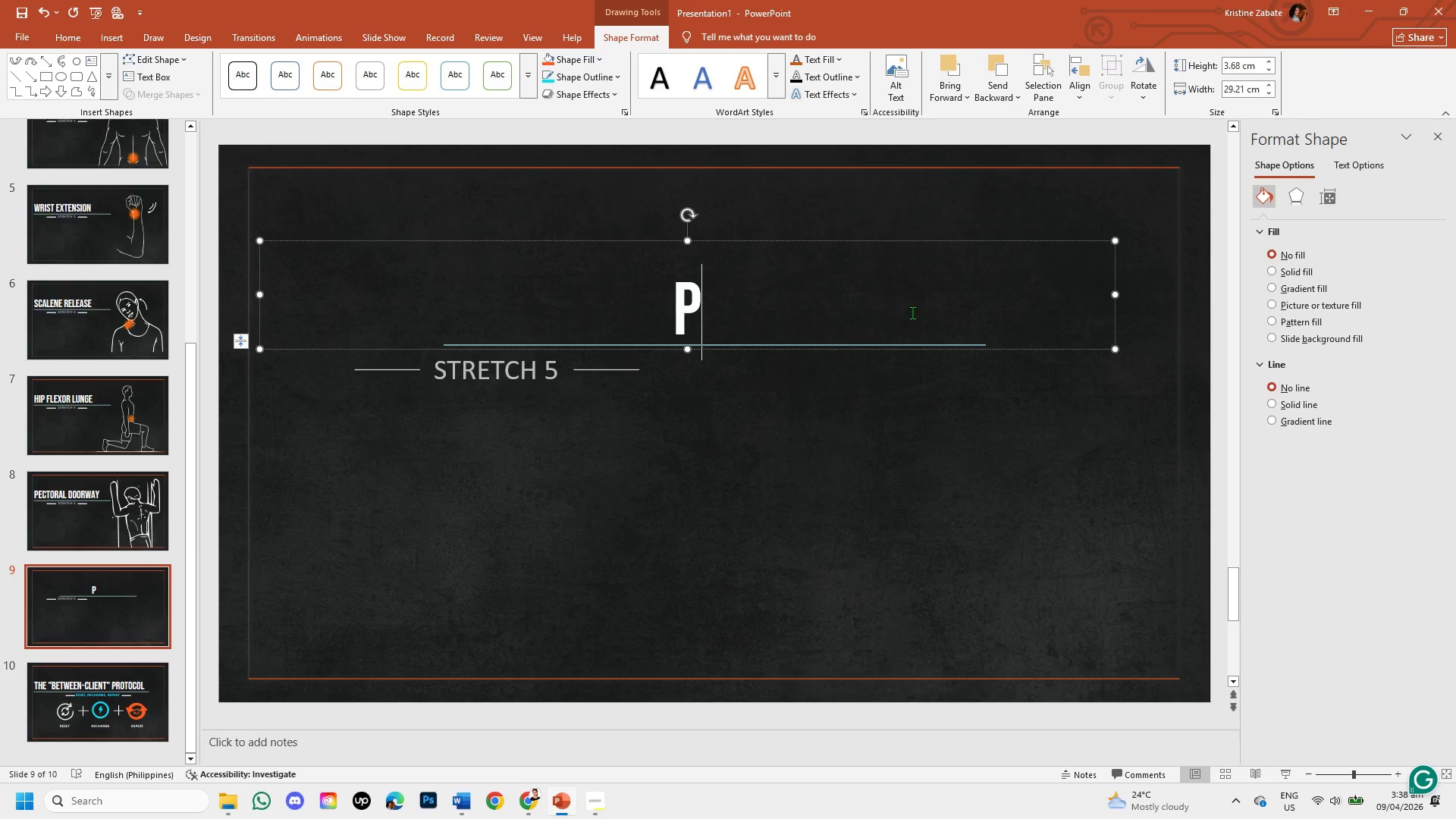 
key(CapsLock)
 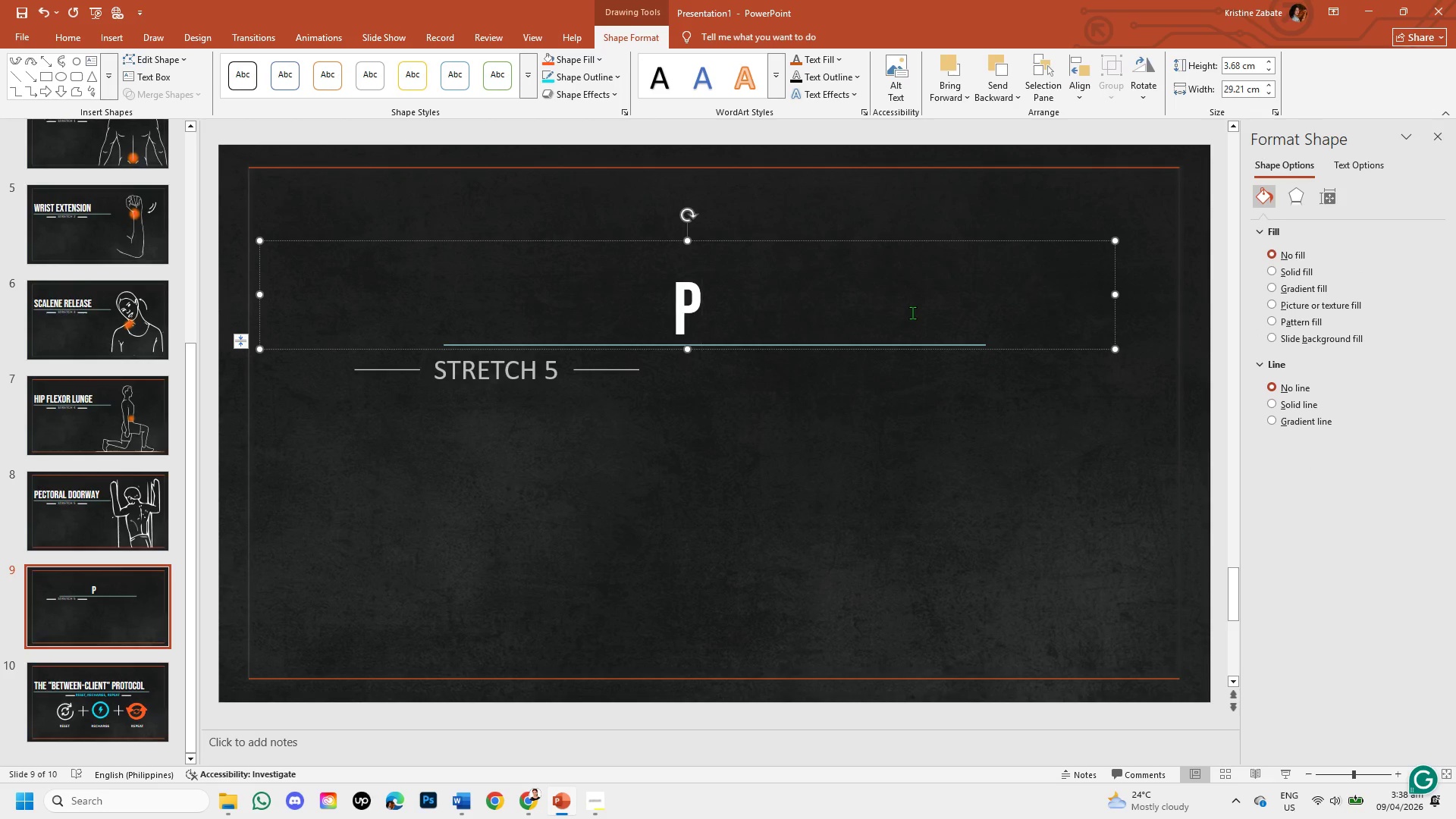 
key(T)
 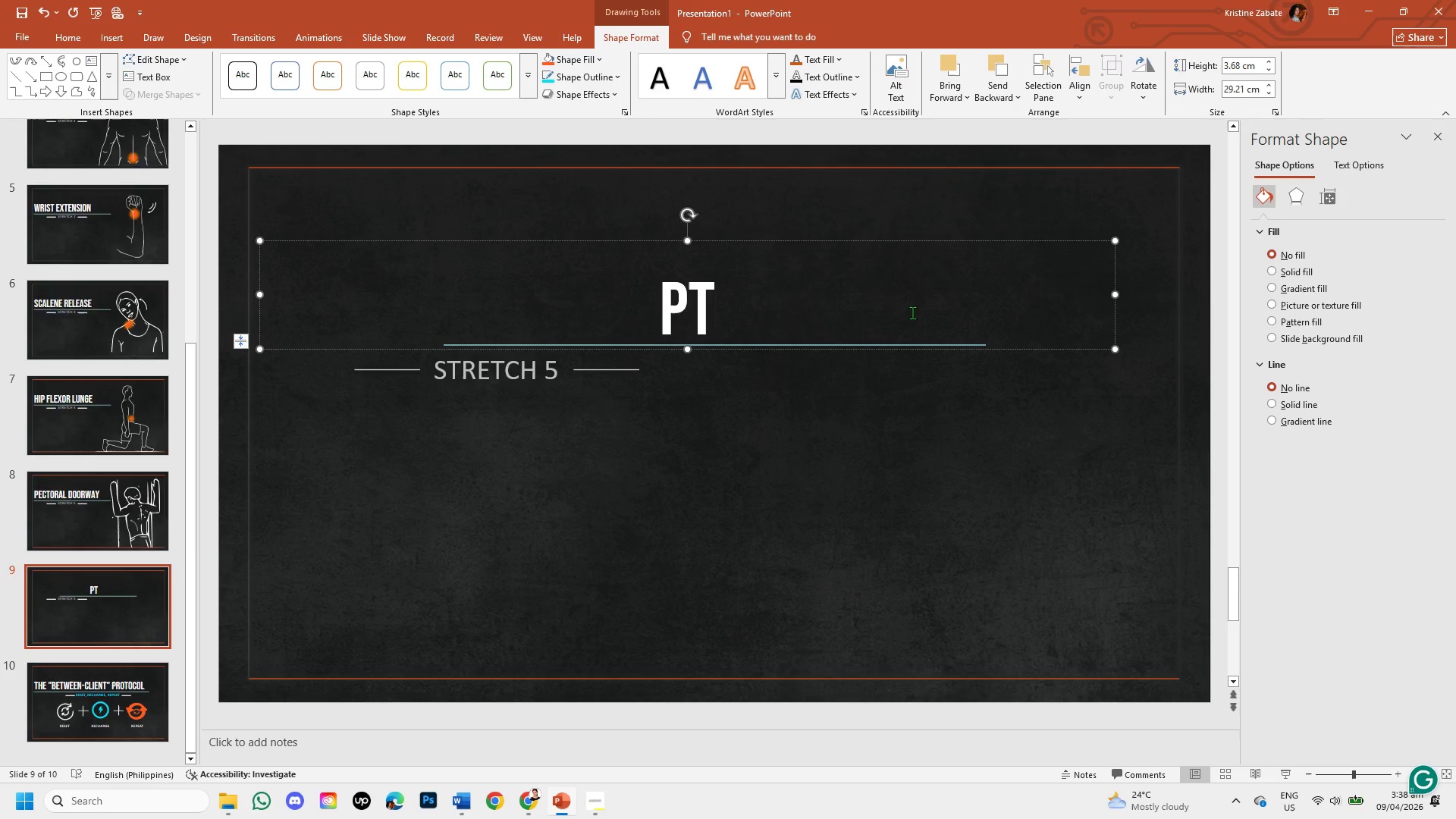 
key(ArrowLeft)
 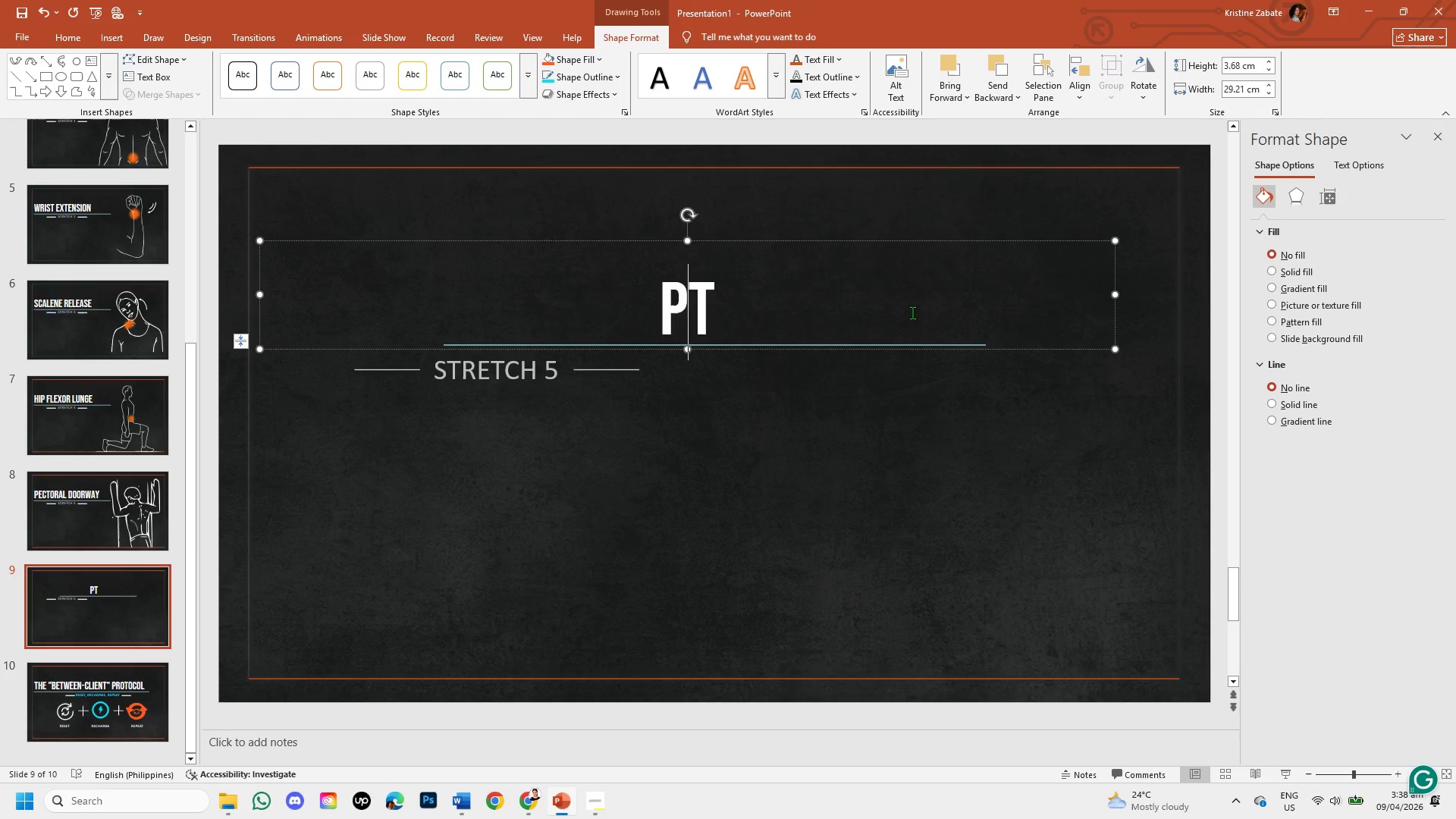 
key(Backspace)
 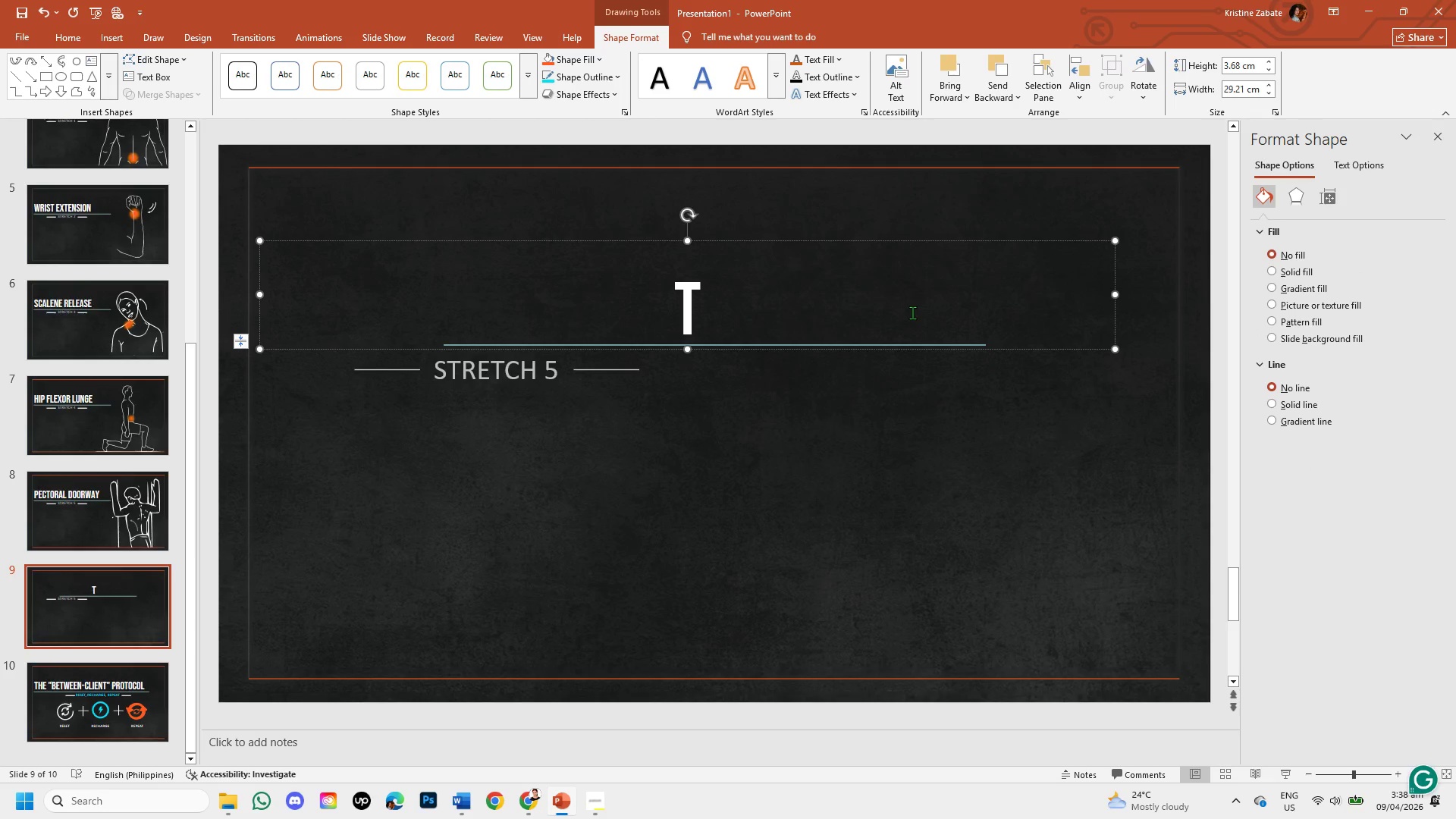 
key(ArrowRight)
 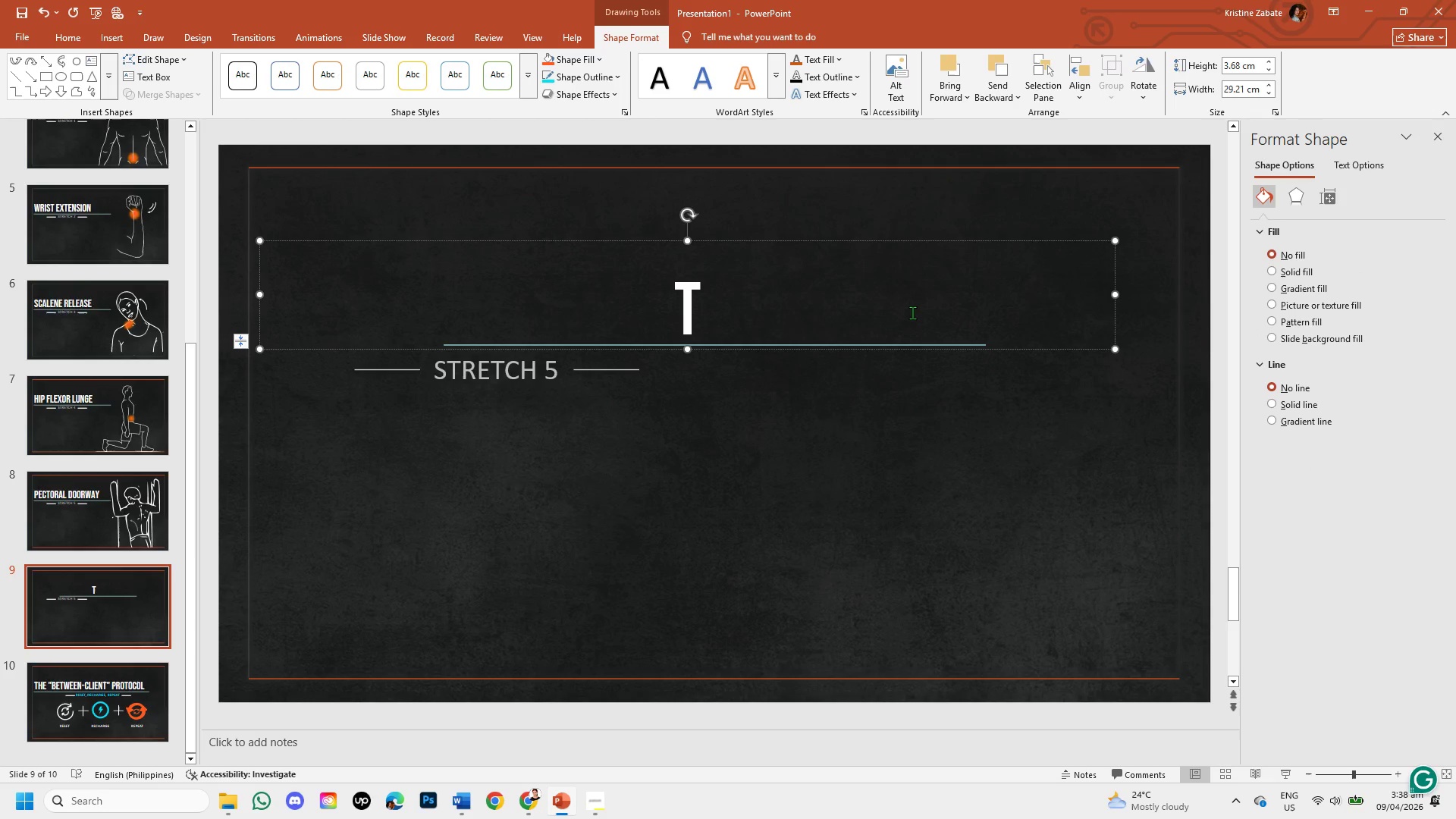 
type(HANKS FOR INKING WITH US)
 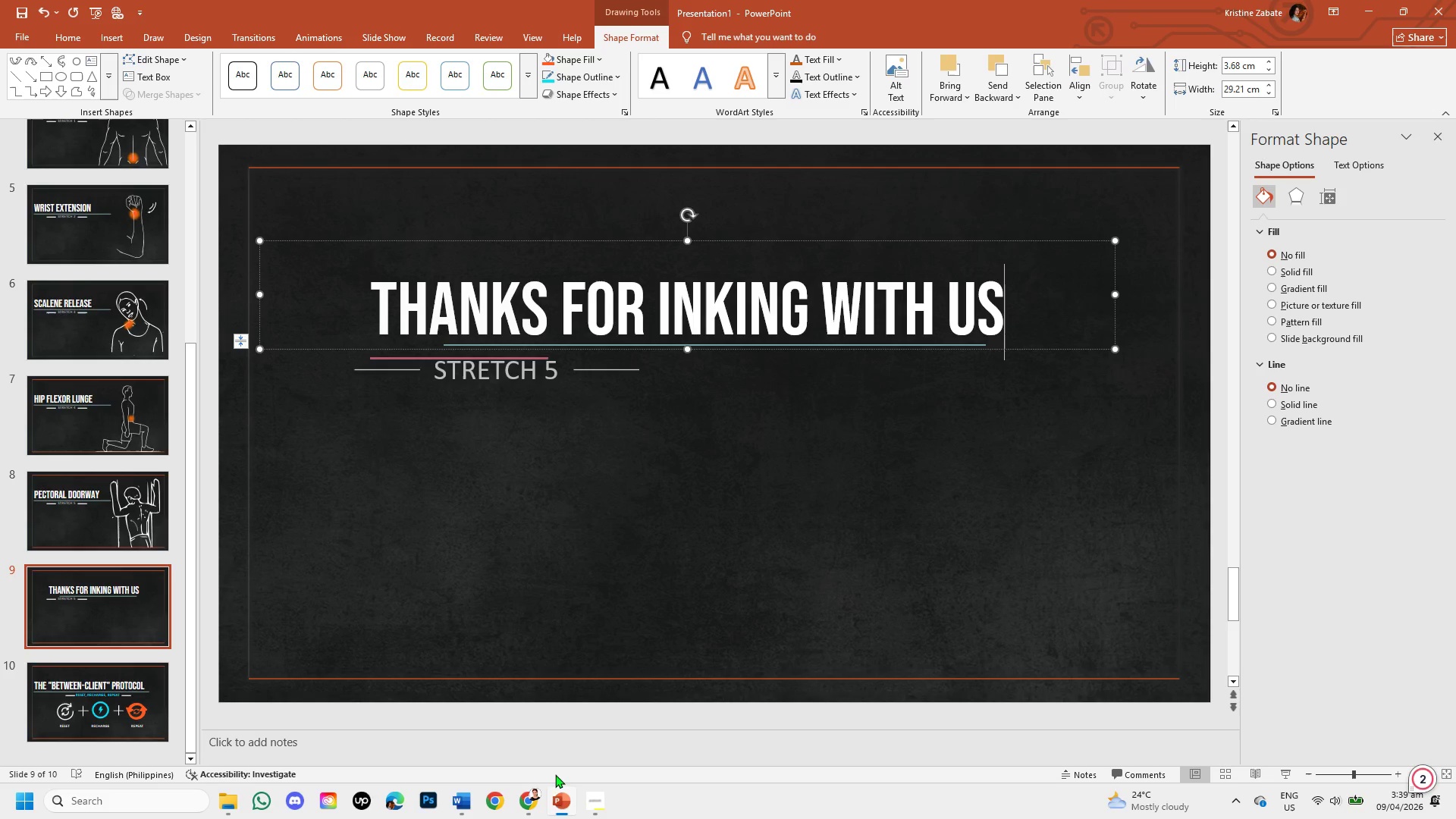 
left_click([582, 804])